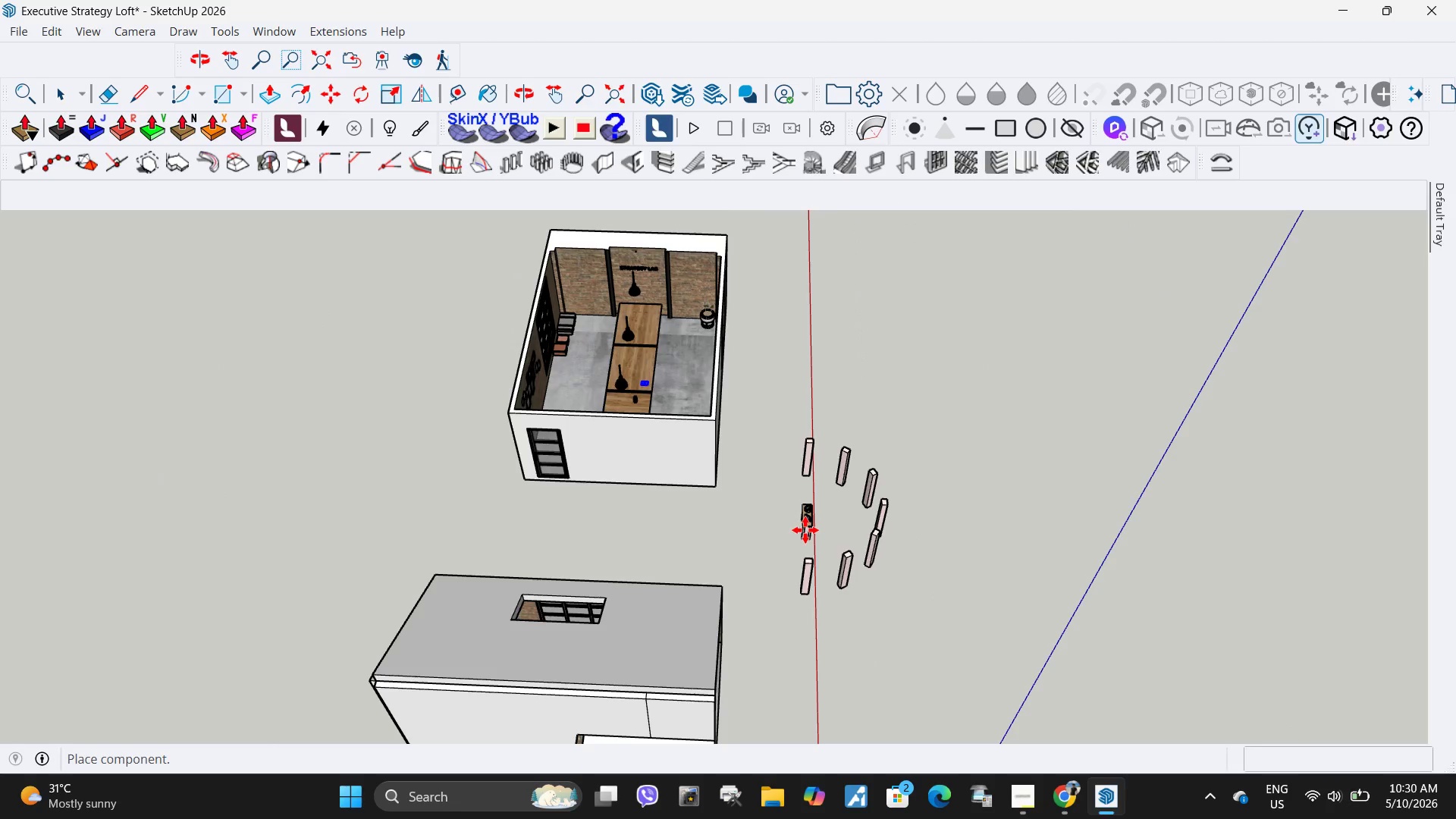 
scroll: coordinate [806, 494], scroll_direction: up, amount: 10.0
 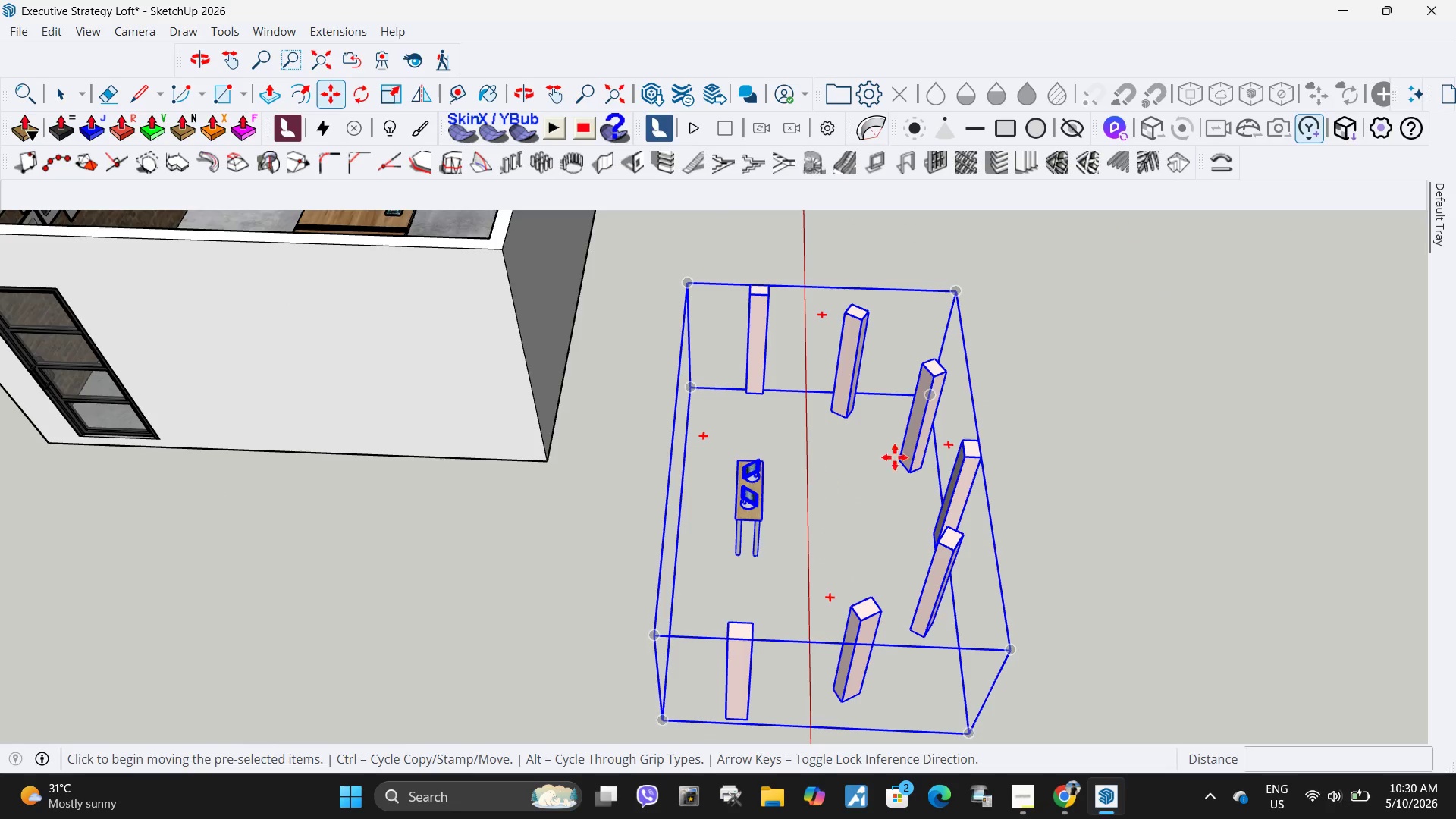 
key(Space)
 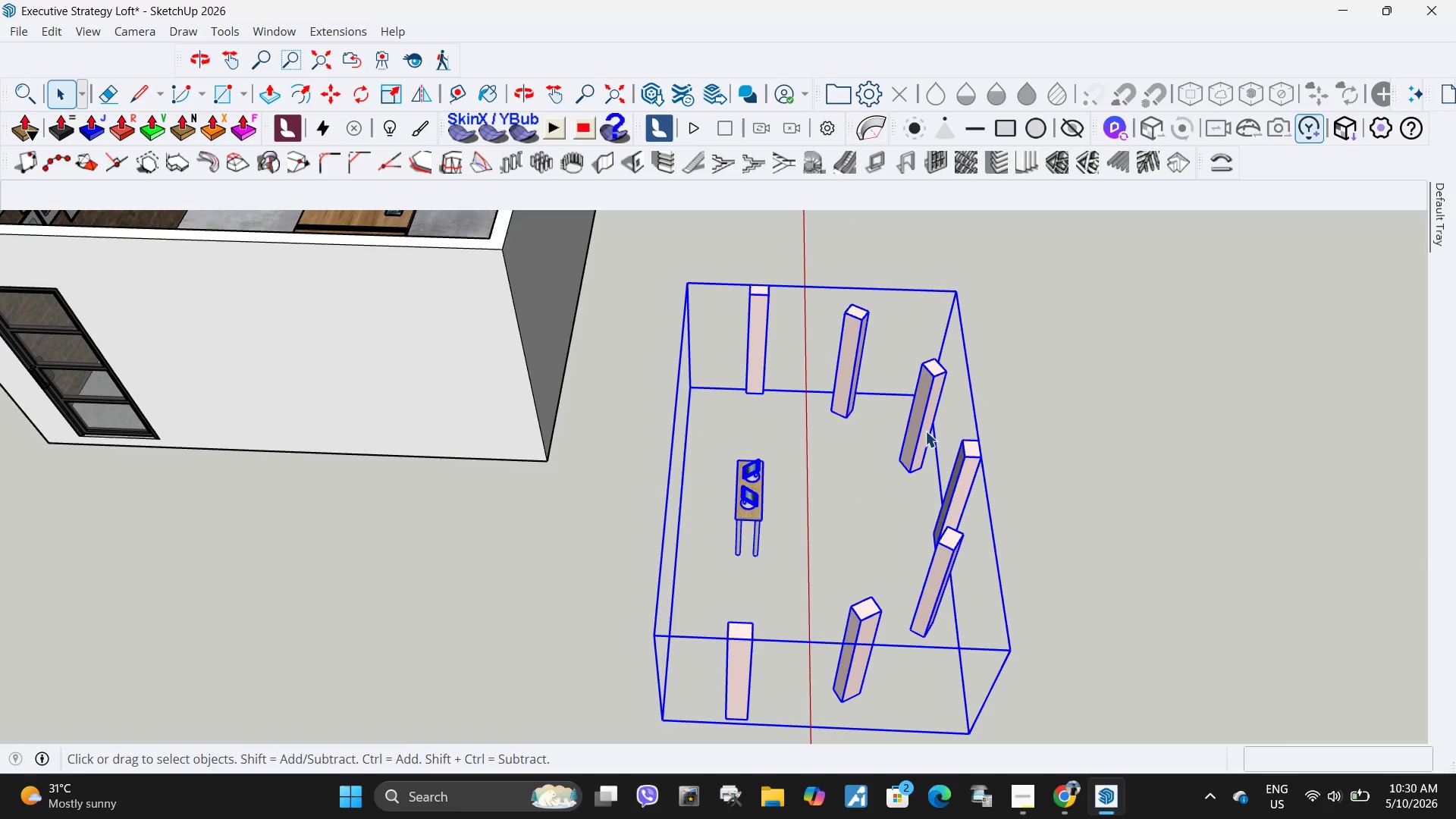 
double_click([924, 431])
 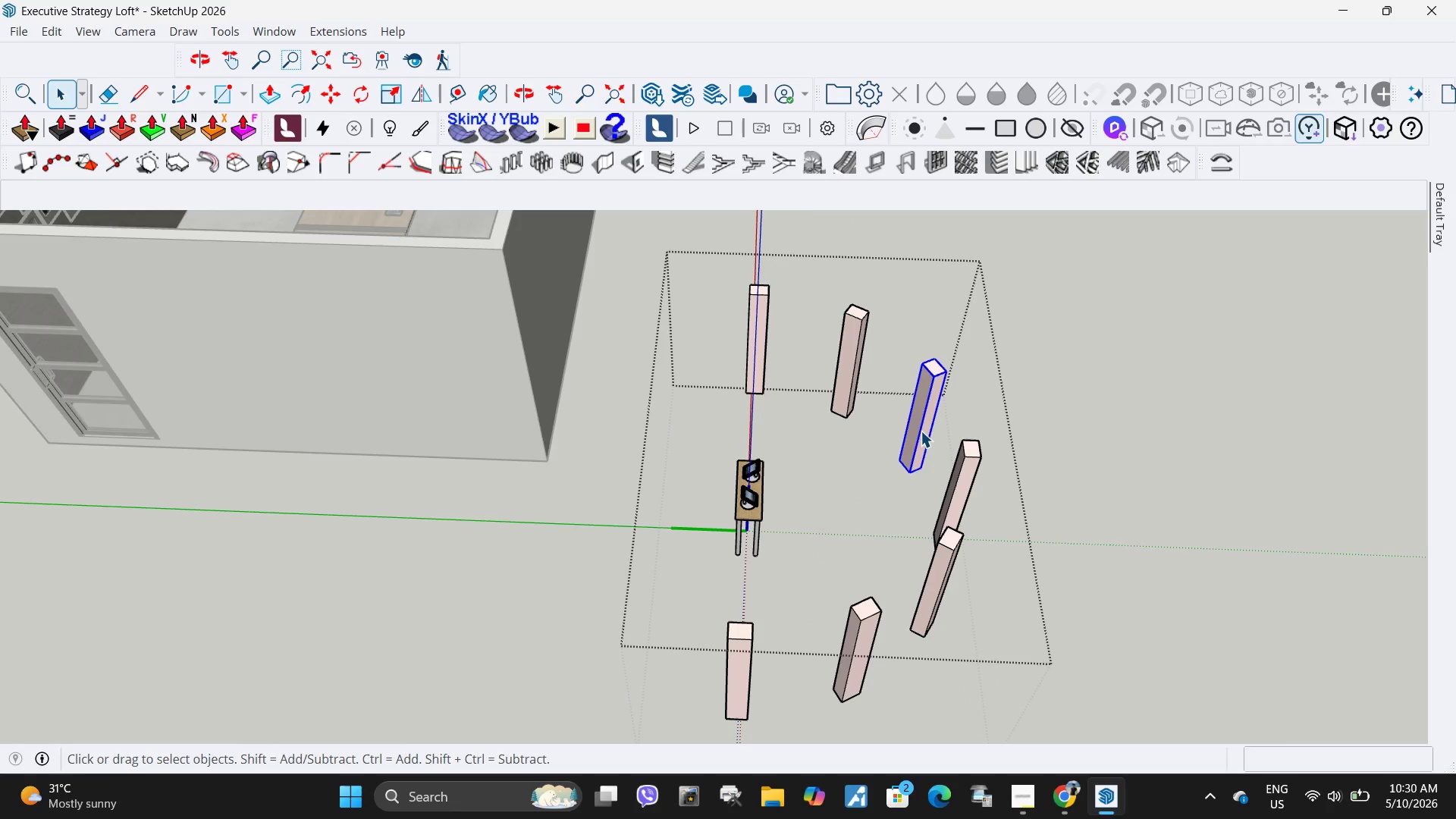 
key(Delete)
 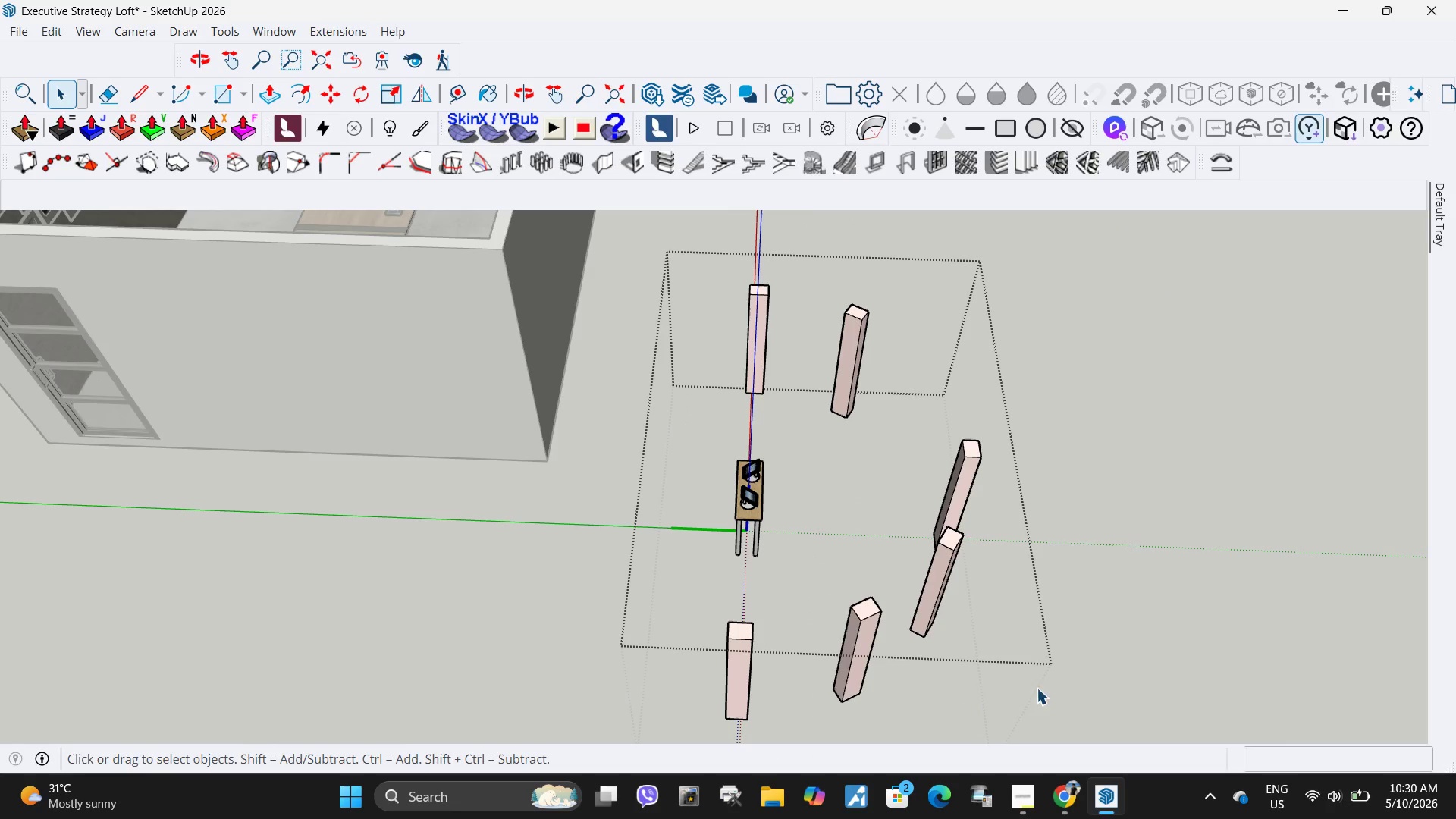 
left_click_drag(start_coordinate=[1034, 684], to_coordinate=[830, 265])
 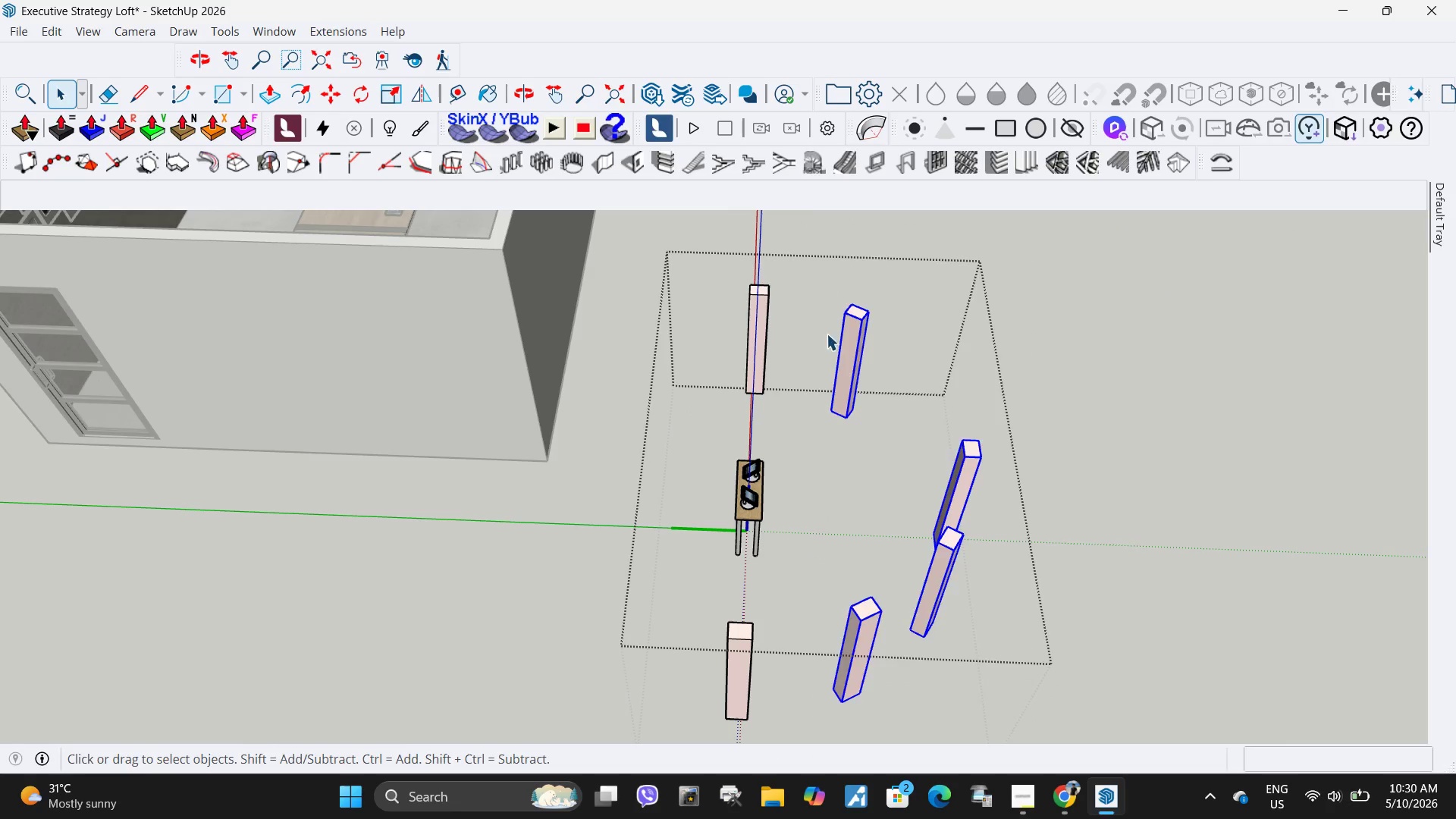 
key(Delete)
 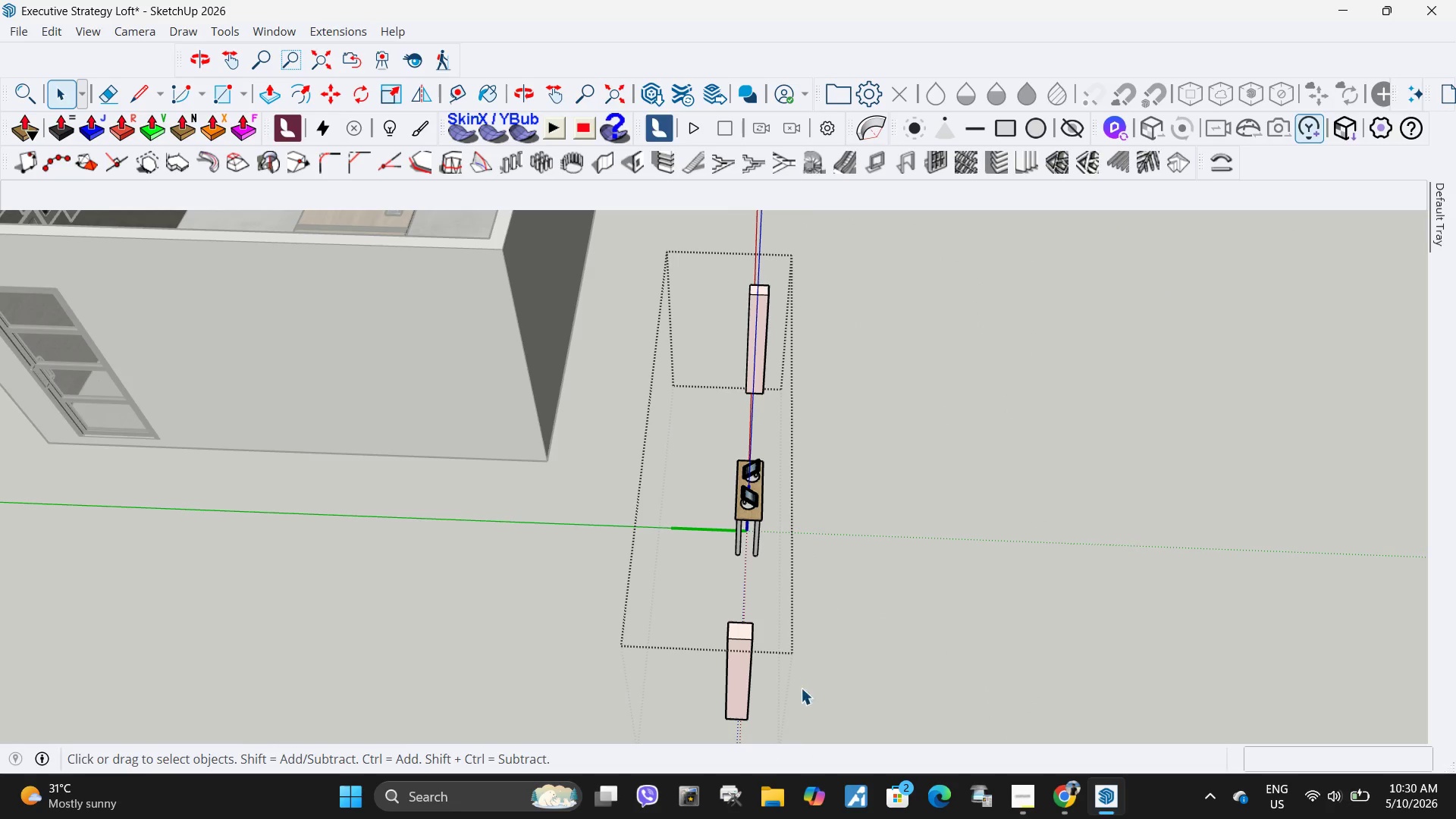 
left_click_drag(start_coordinate=[791, 726], to_coordinate=[622, 616])
 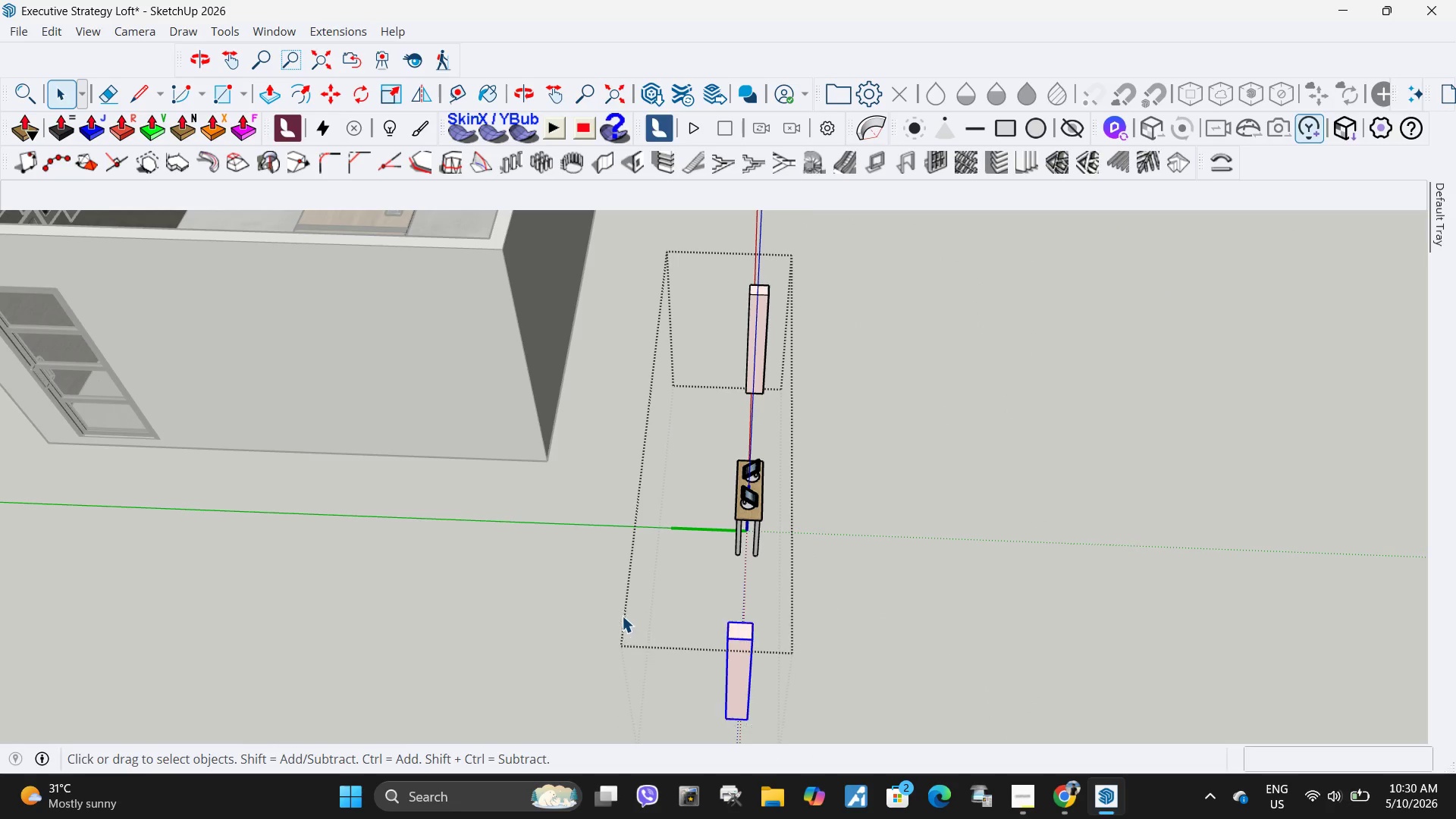 
key(Delete)
 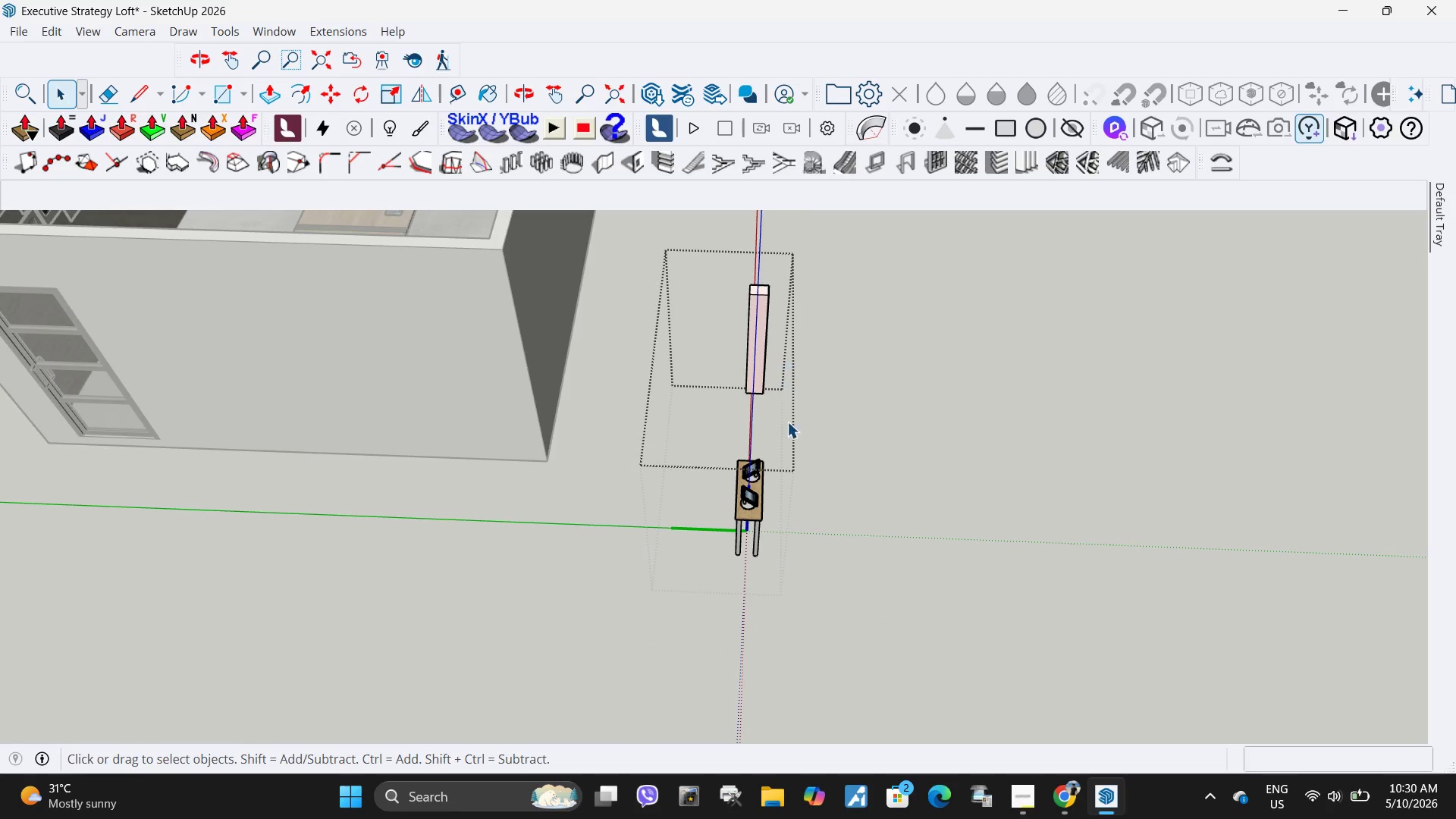 
left_click_drag(start_coordinate=[799, 437], to_coordinate=[698, 271])
 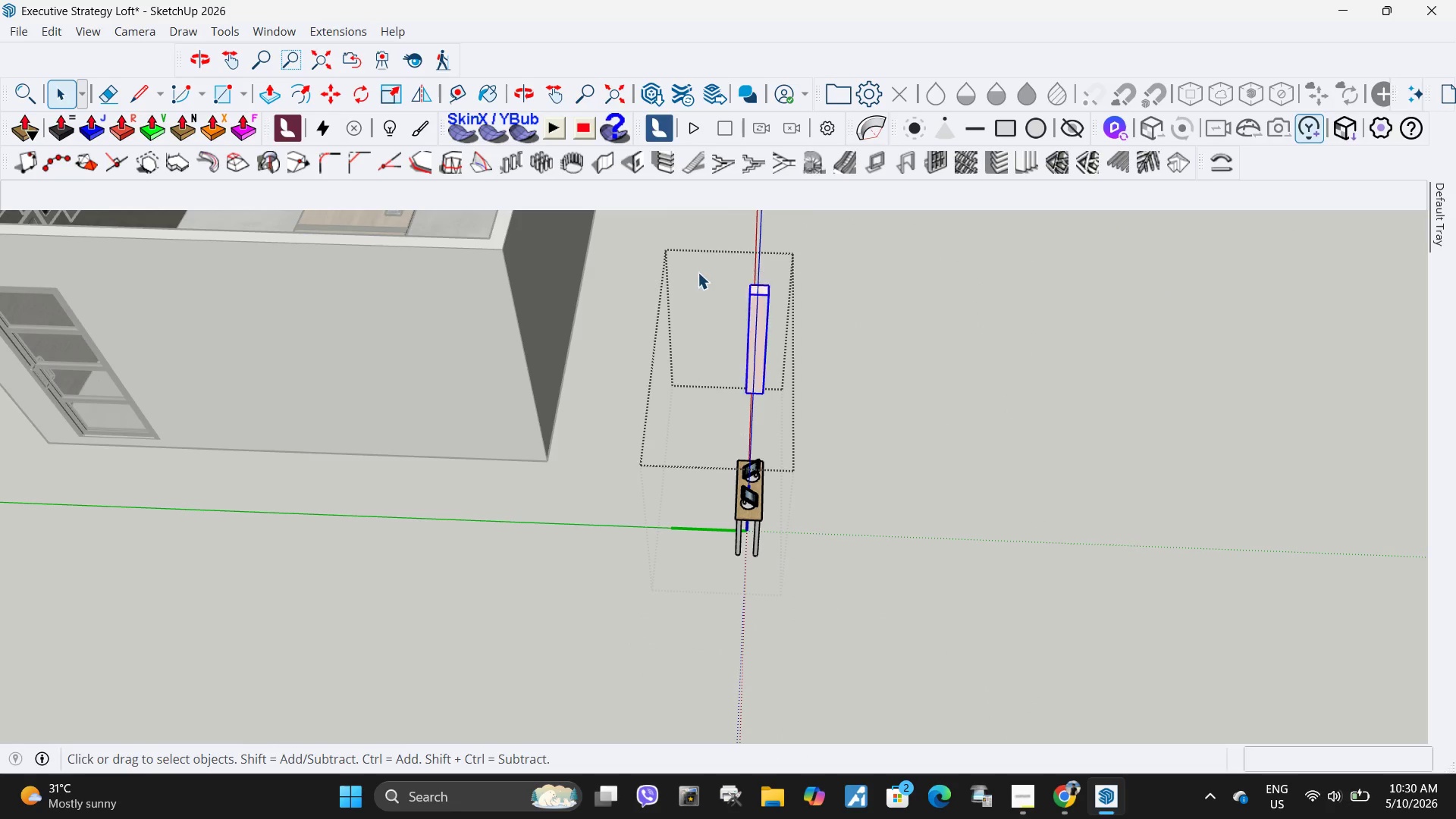 
key(Delete)
 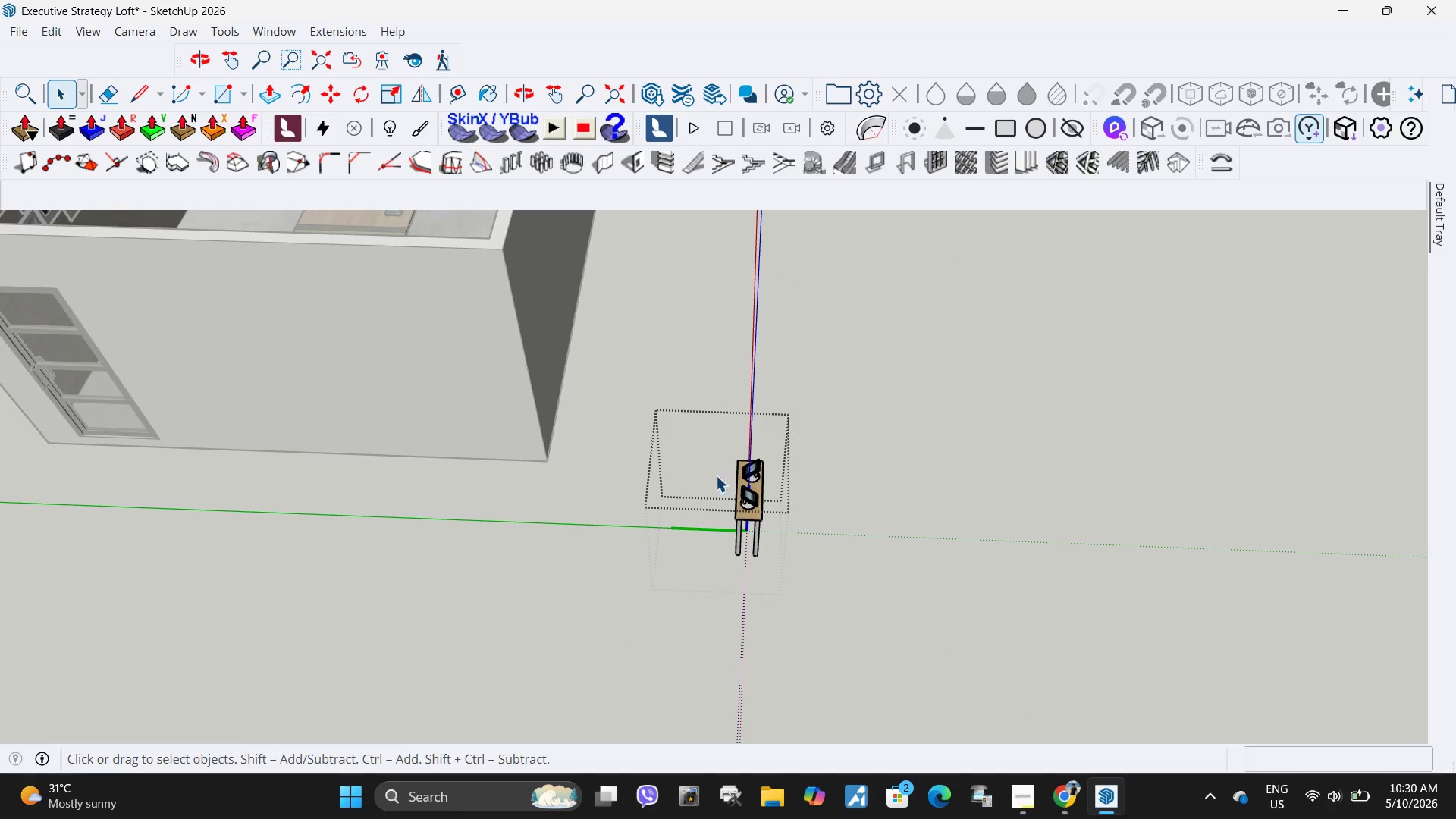 
scroll: coordinate [726, 519], scroll_direction: up, amount: 10.0
 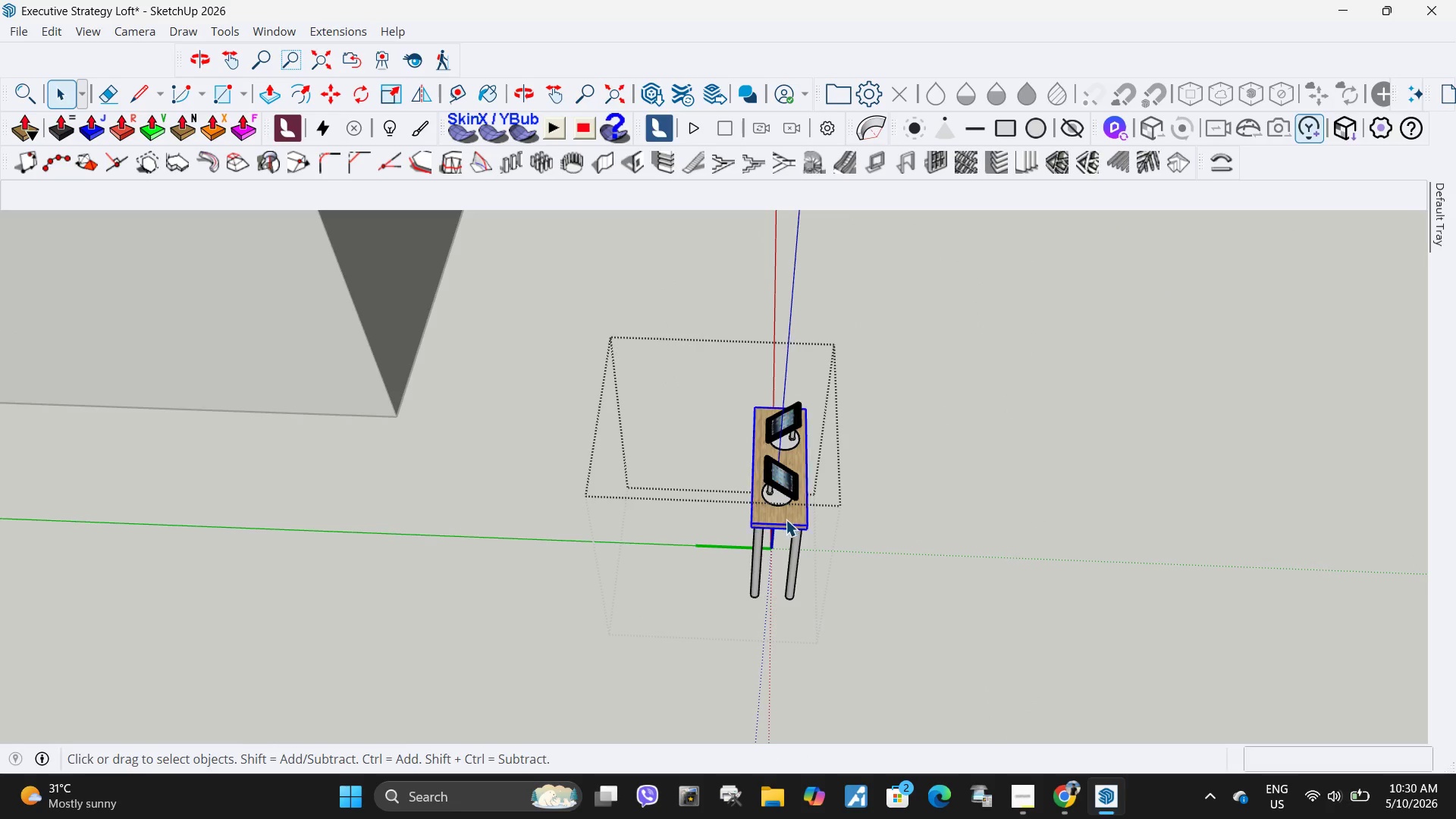 
key(Delete)
 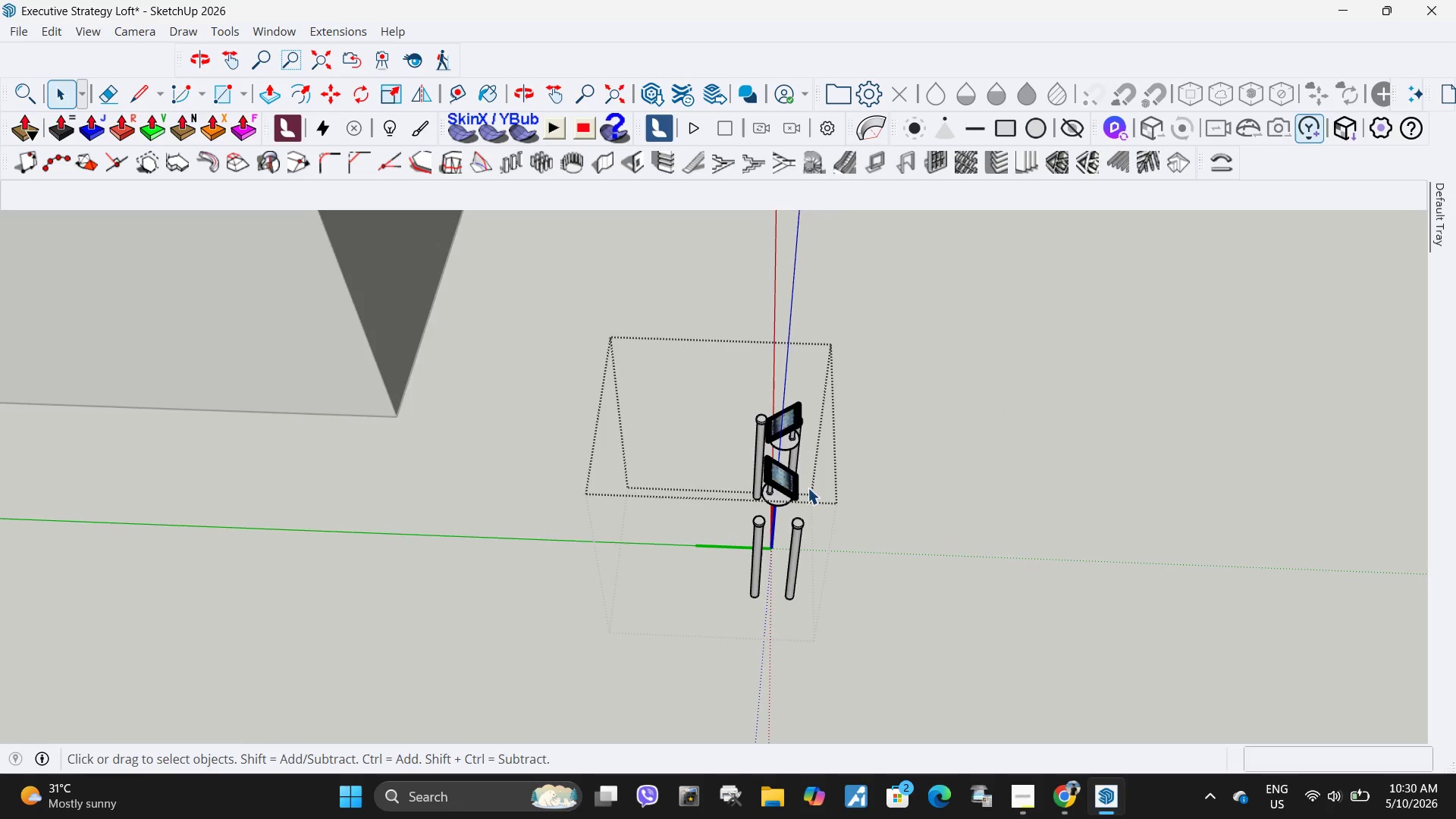 
left_click_drag(start_coordinate=[819, 663], to_coordinate=[683, 588])
 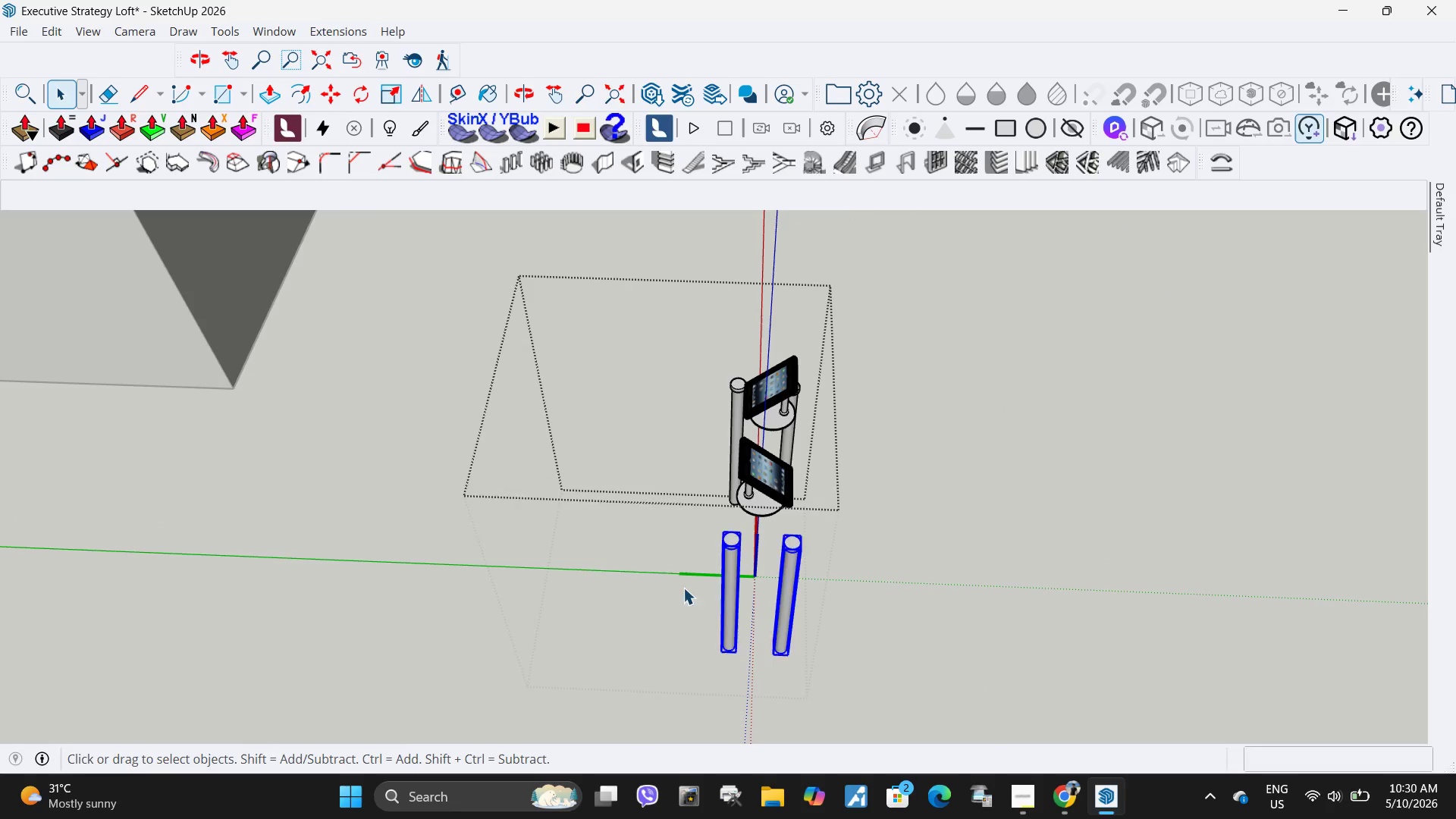 
scroll: coordinate [808, 488], scroll_direction: up, amount: 5.0
 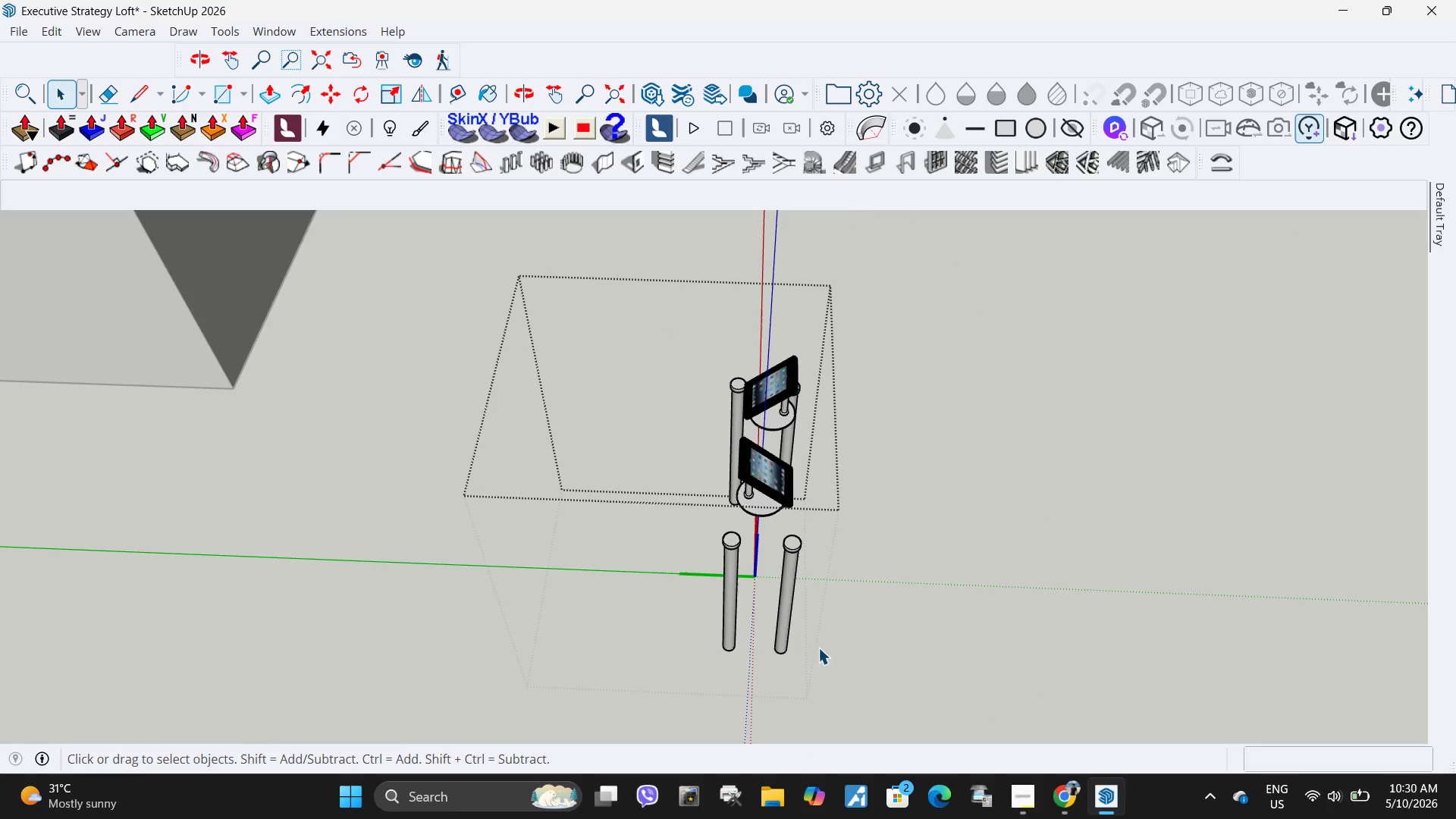 
key(Delete)
 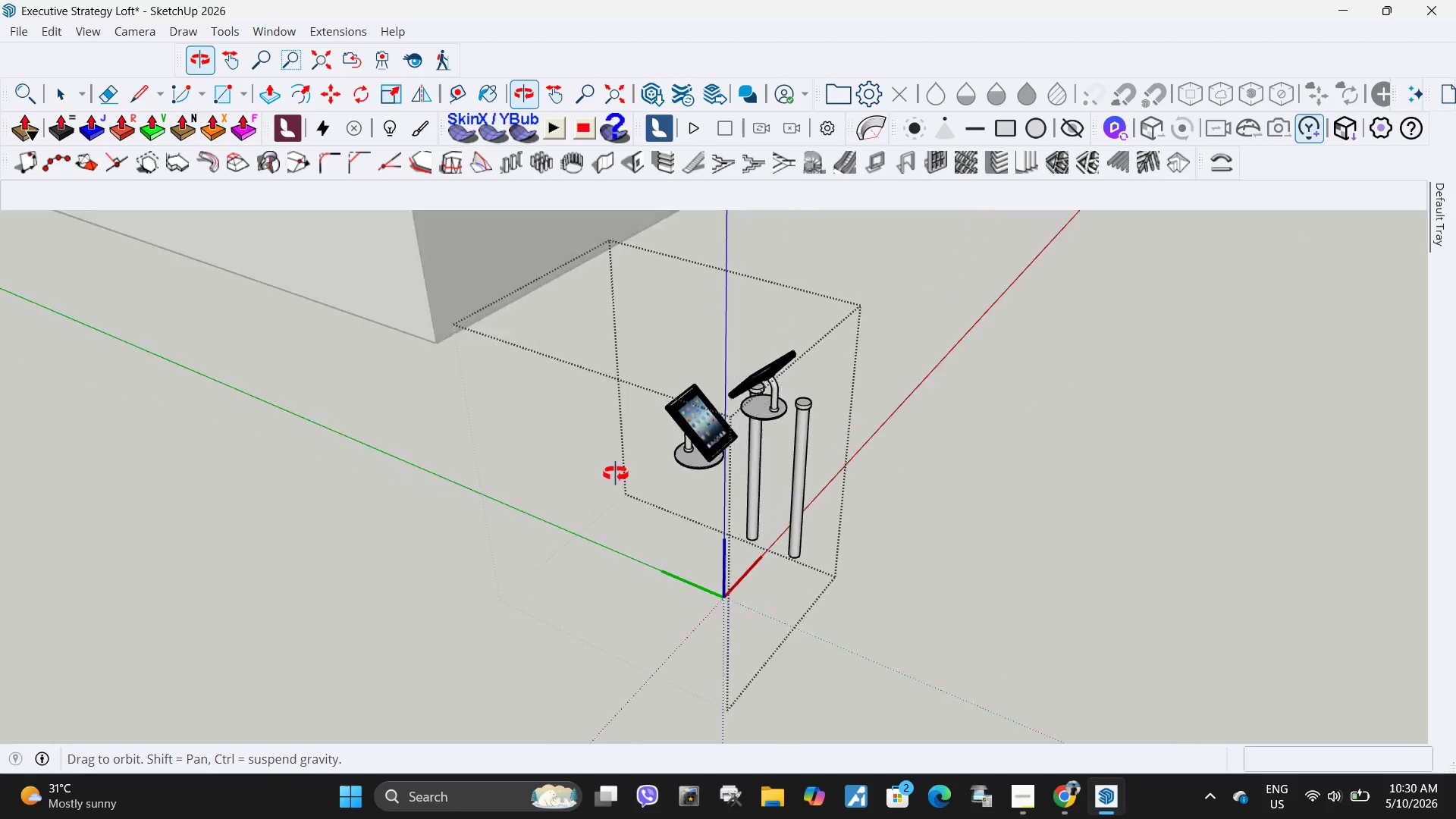 
left_click_drag(start_coordinate=[930, 625], to_coordinate=[726, 293])
 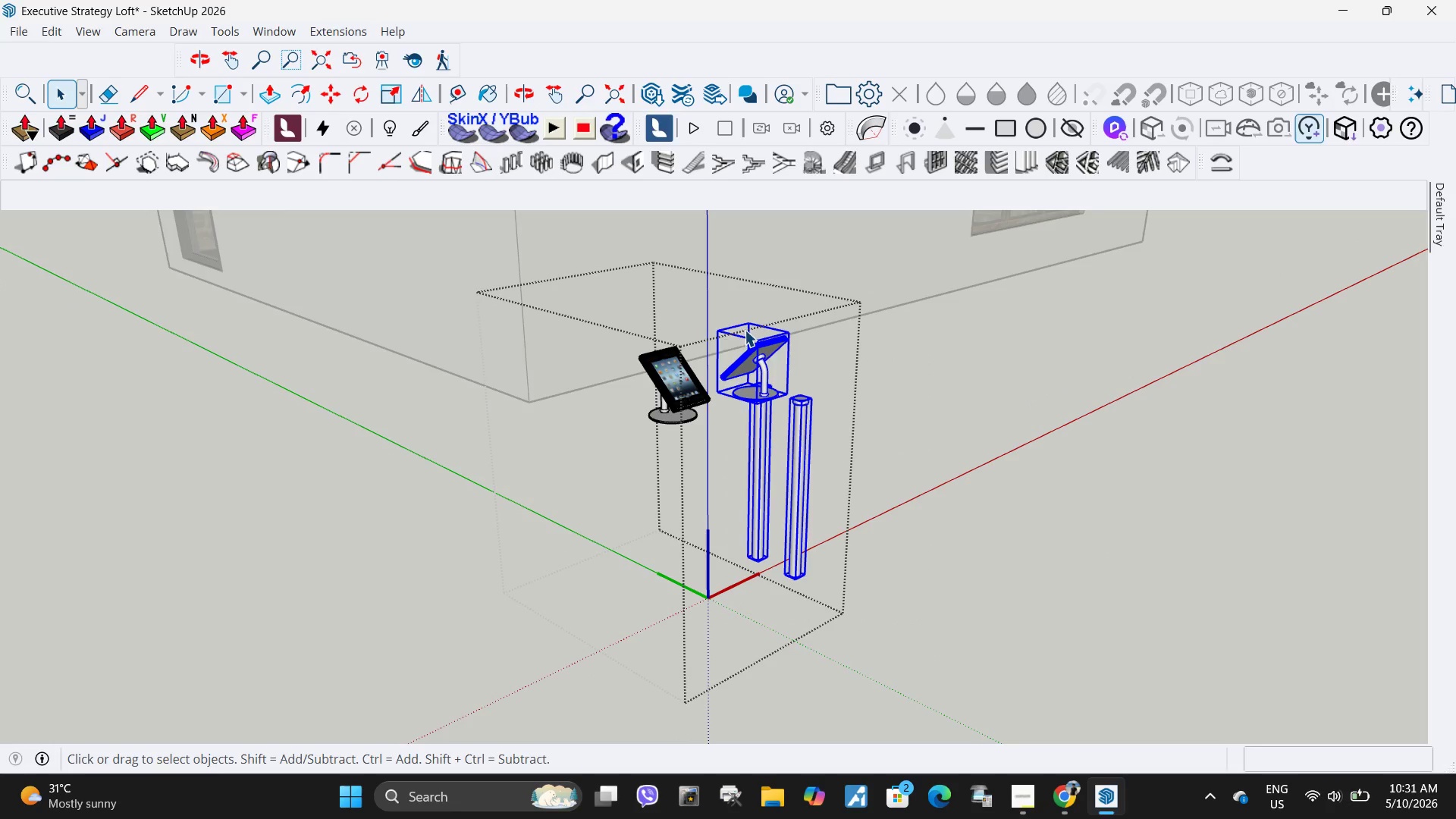 
key(Delete)
 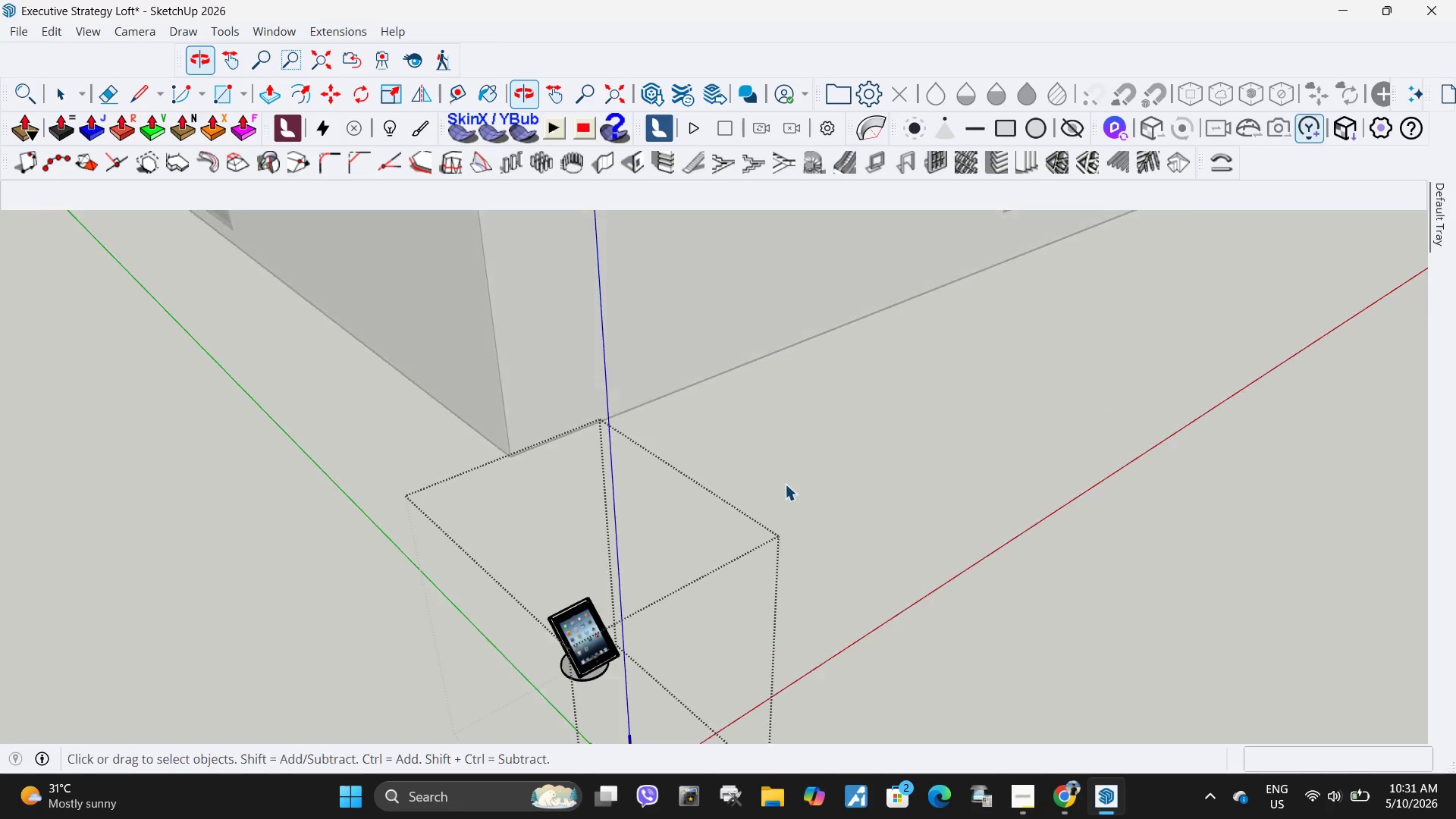 
key(Escape)
 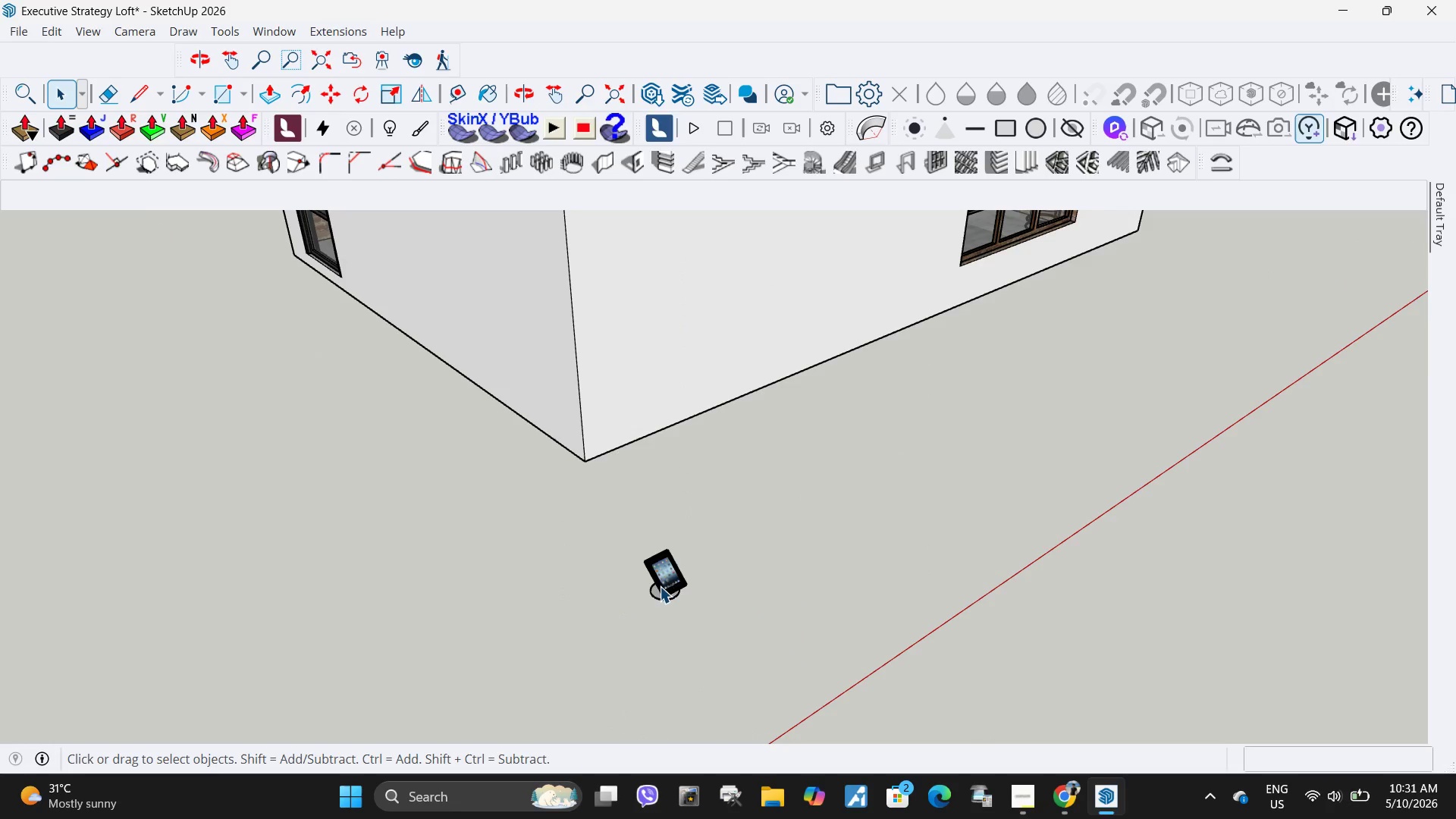 
scroll: coordinate [792, 475], scroll_direction: down, amount: 6.0
 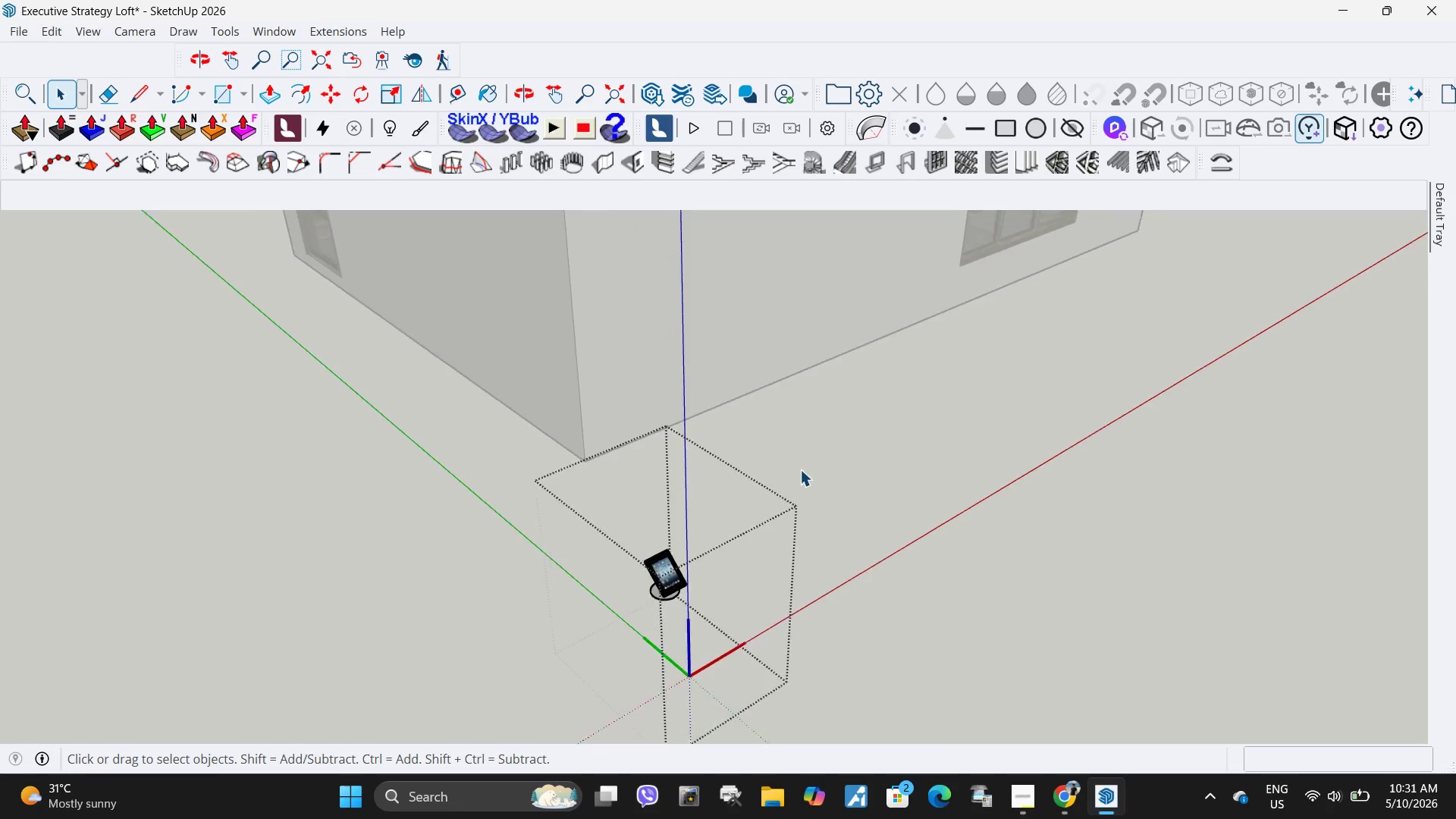 
left_click([658, 586])
 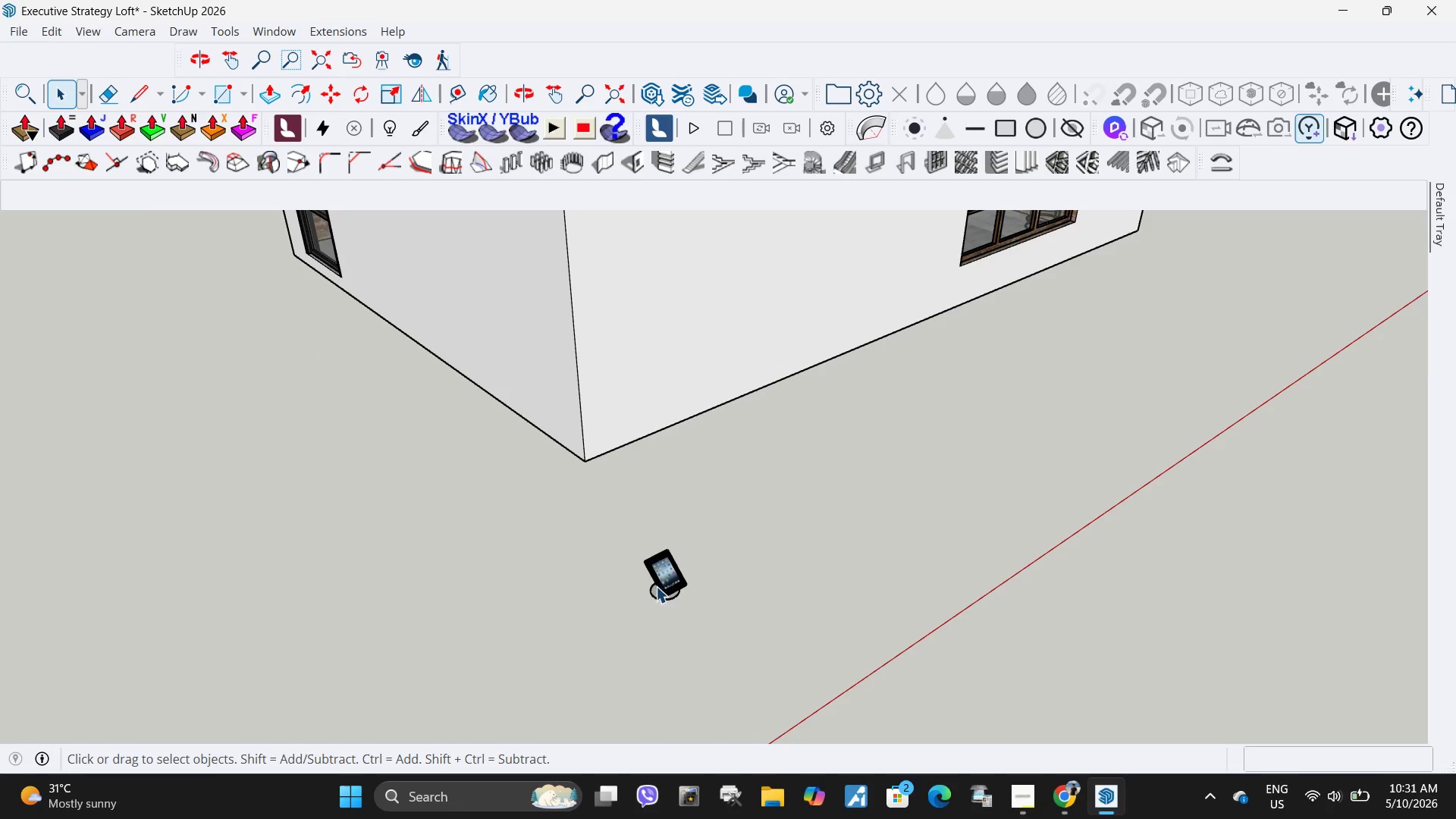 
scroll: coordinate [649, 598], scroll_direction: up, amount: 11.0
 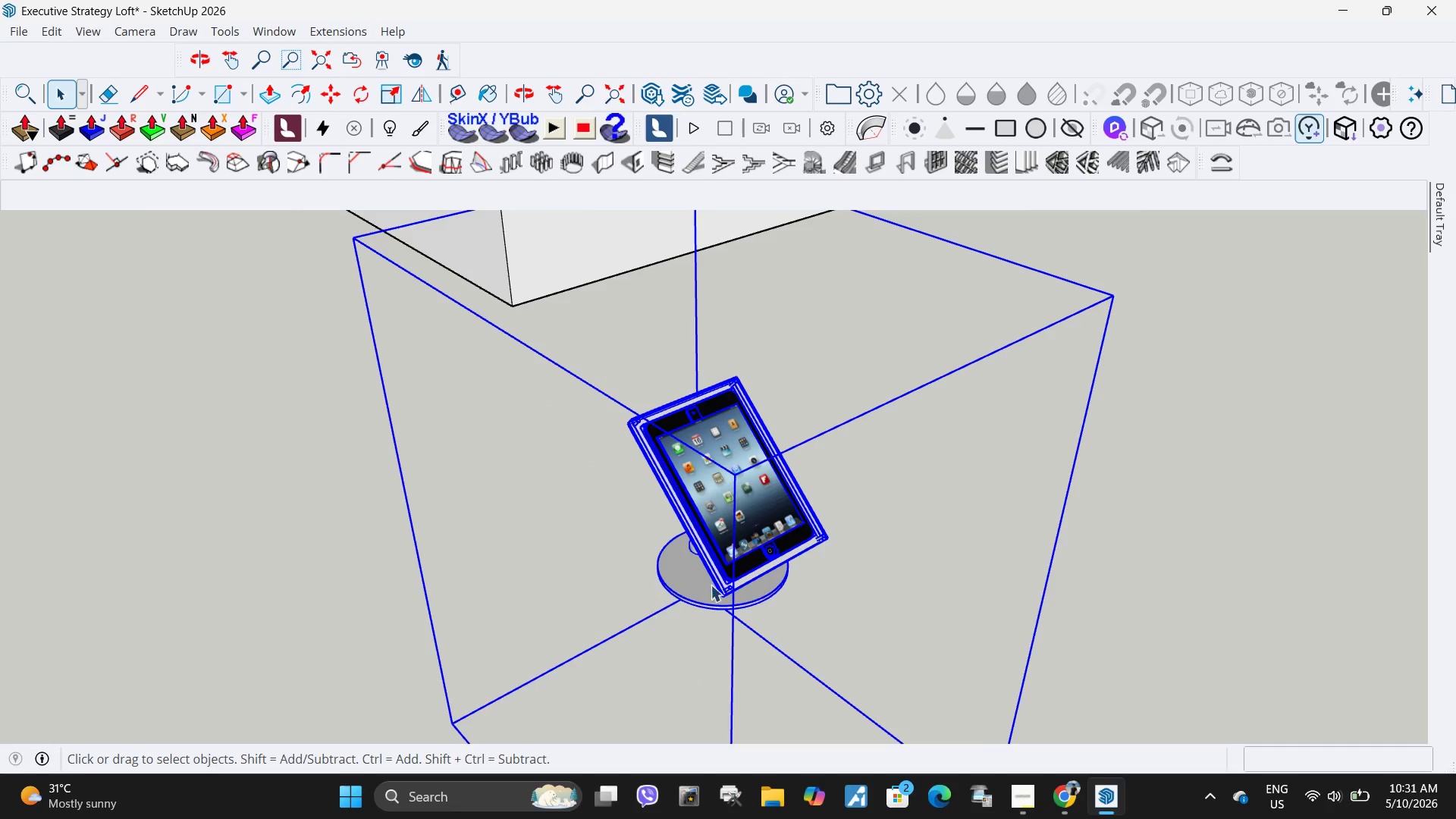 
left_click([759, 574])
 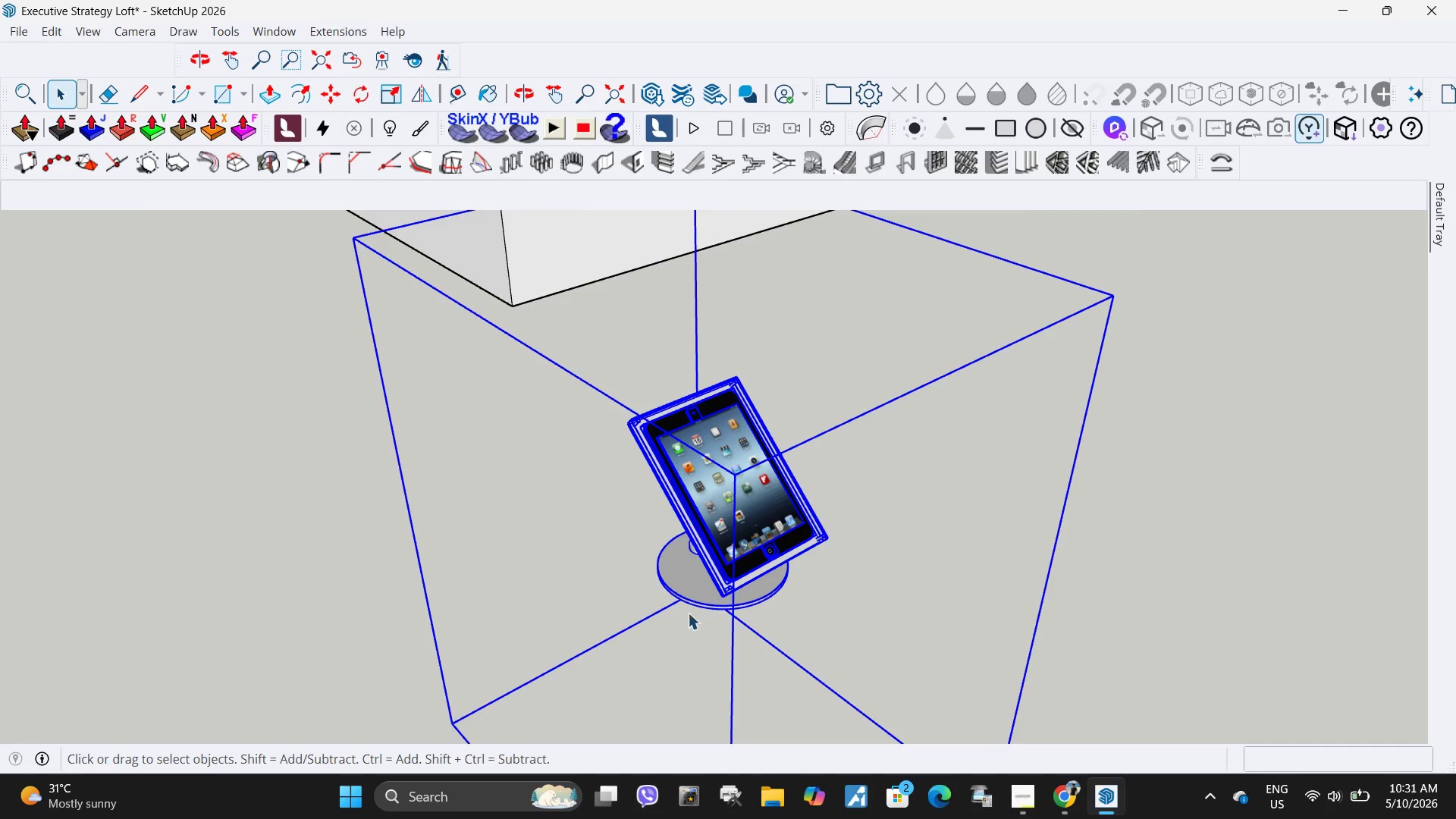 
key(M)
 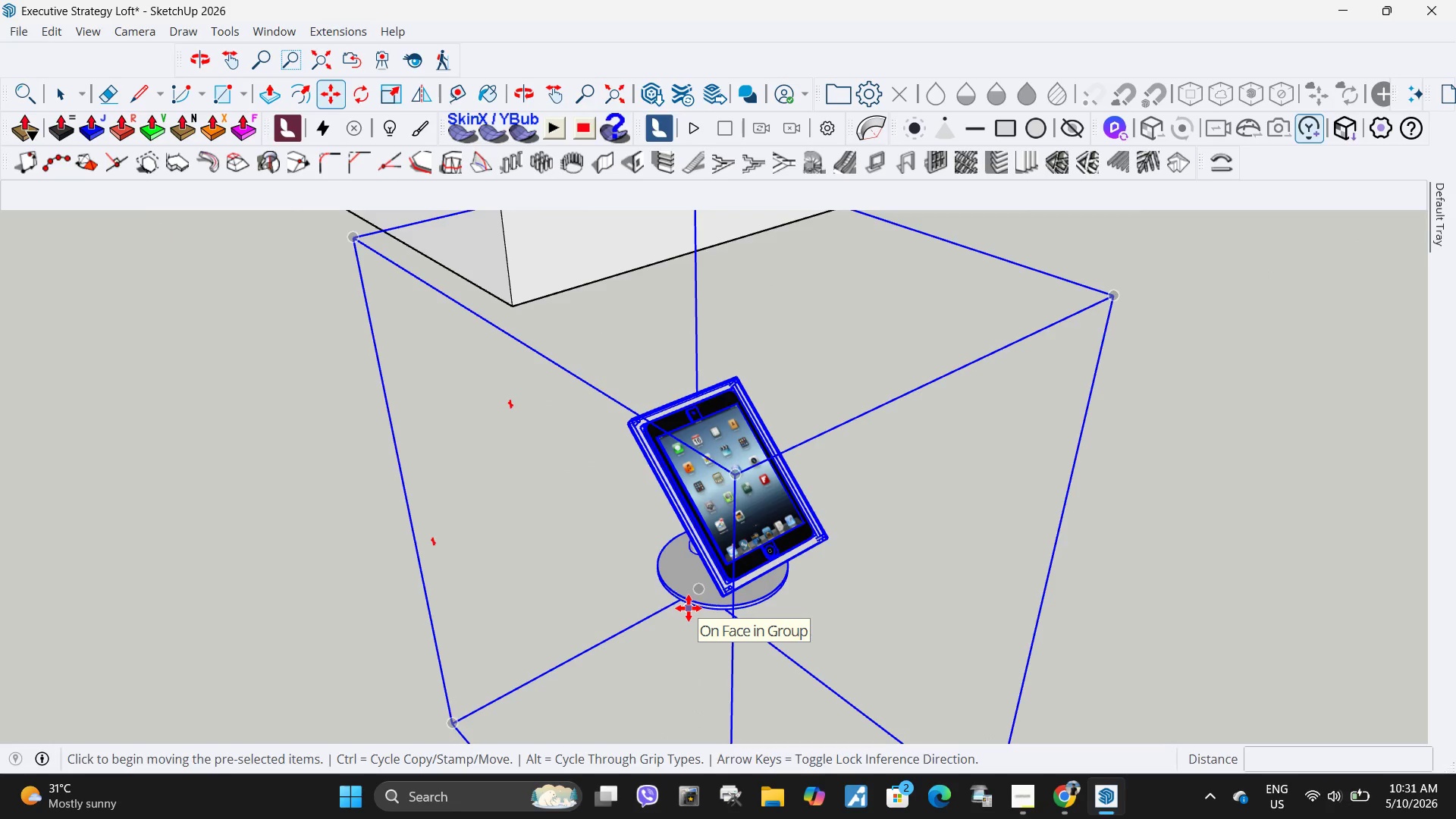 
scroll: coordinate [670, 604], scroll_direction: up, amount: 6.0
 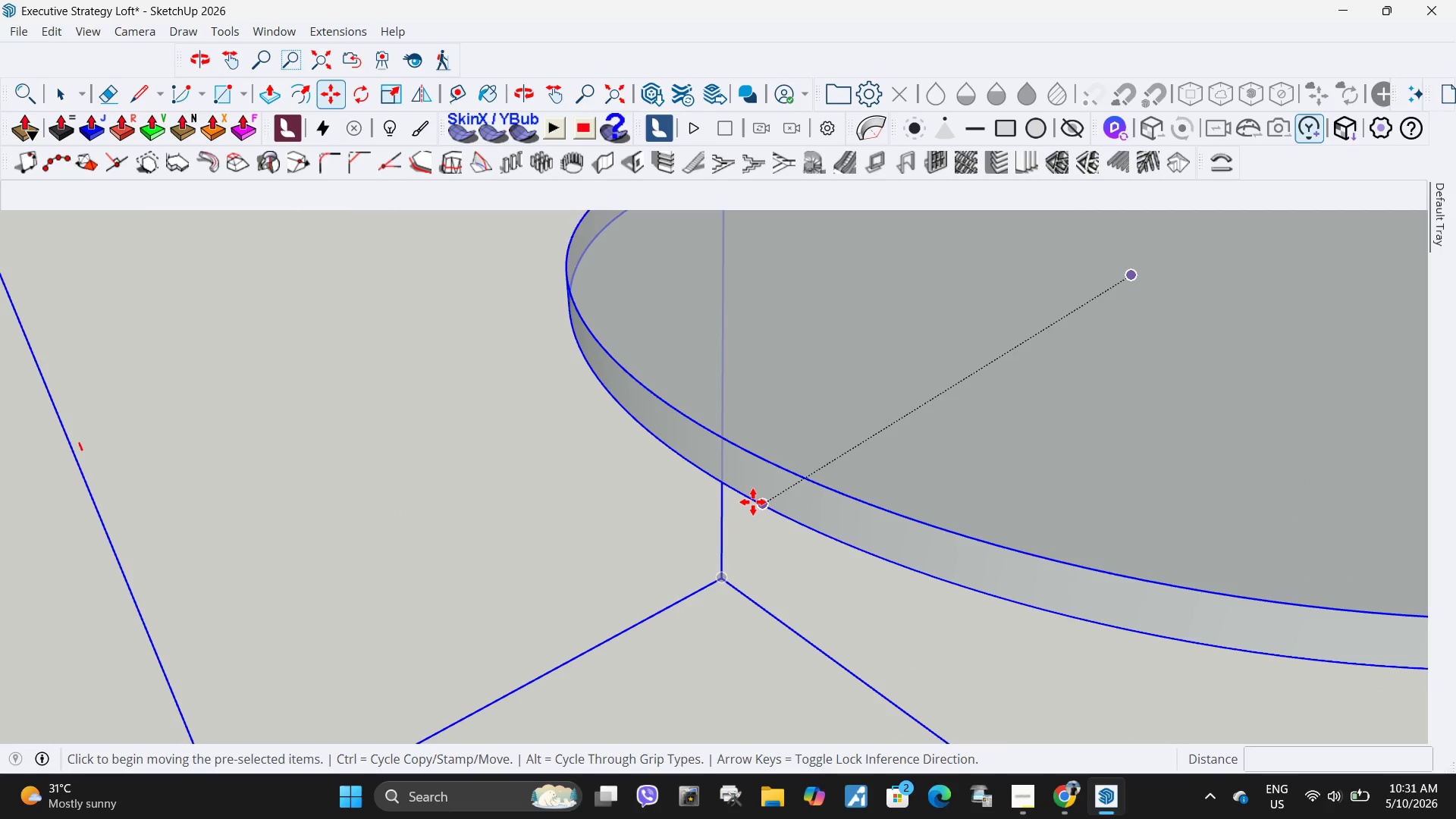 
left_click([753, 502])
 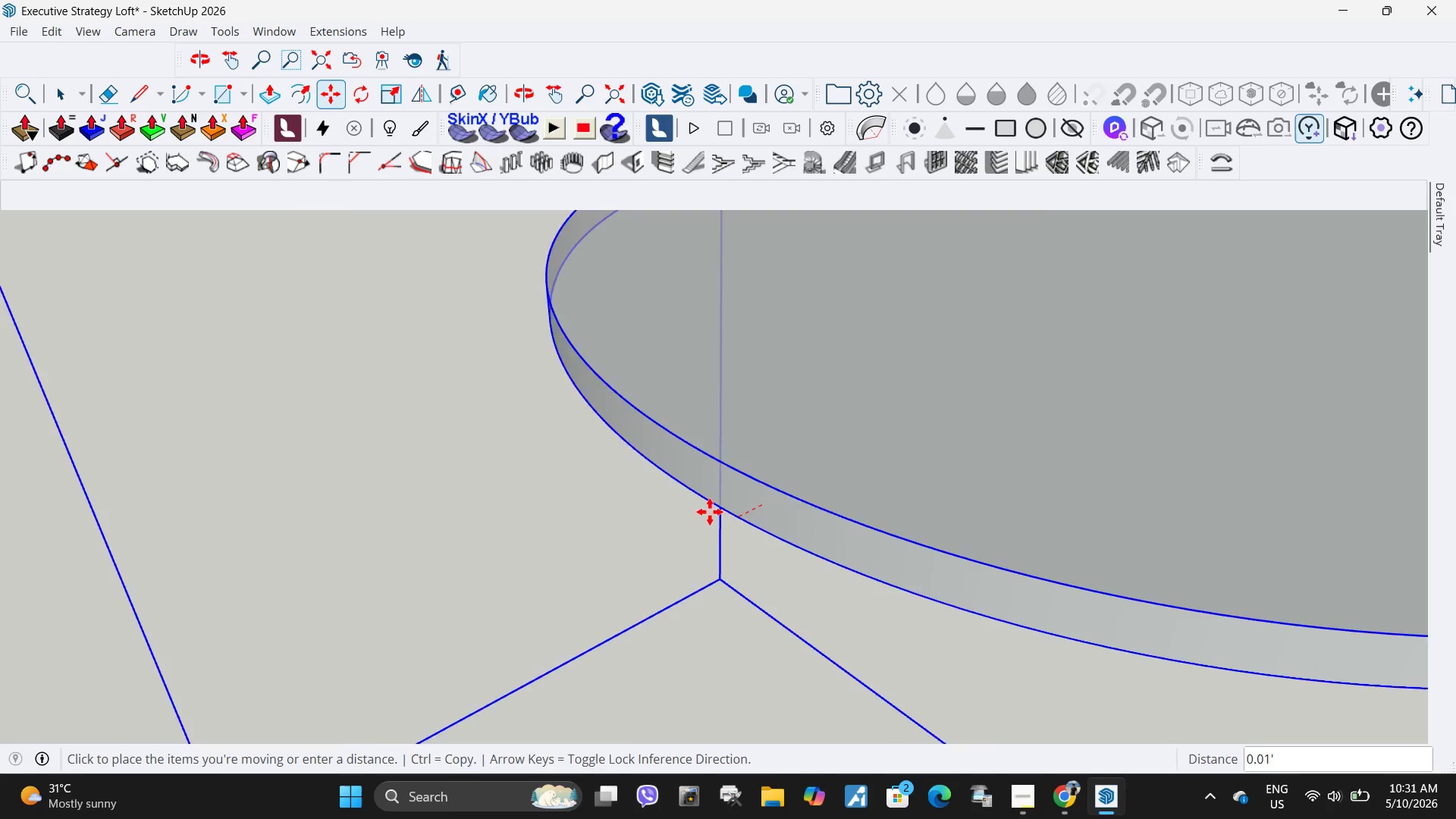 
scroll: coordinate [648, 611], scroll_direction: down, amount: 37.0
 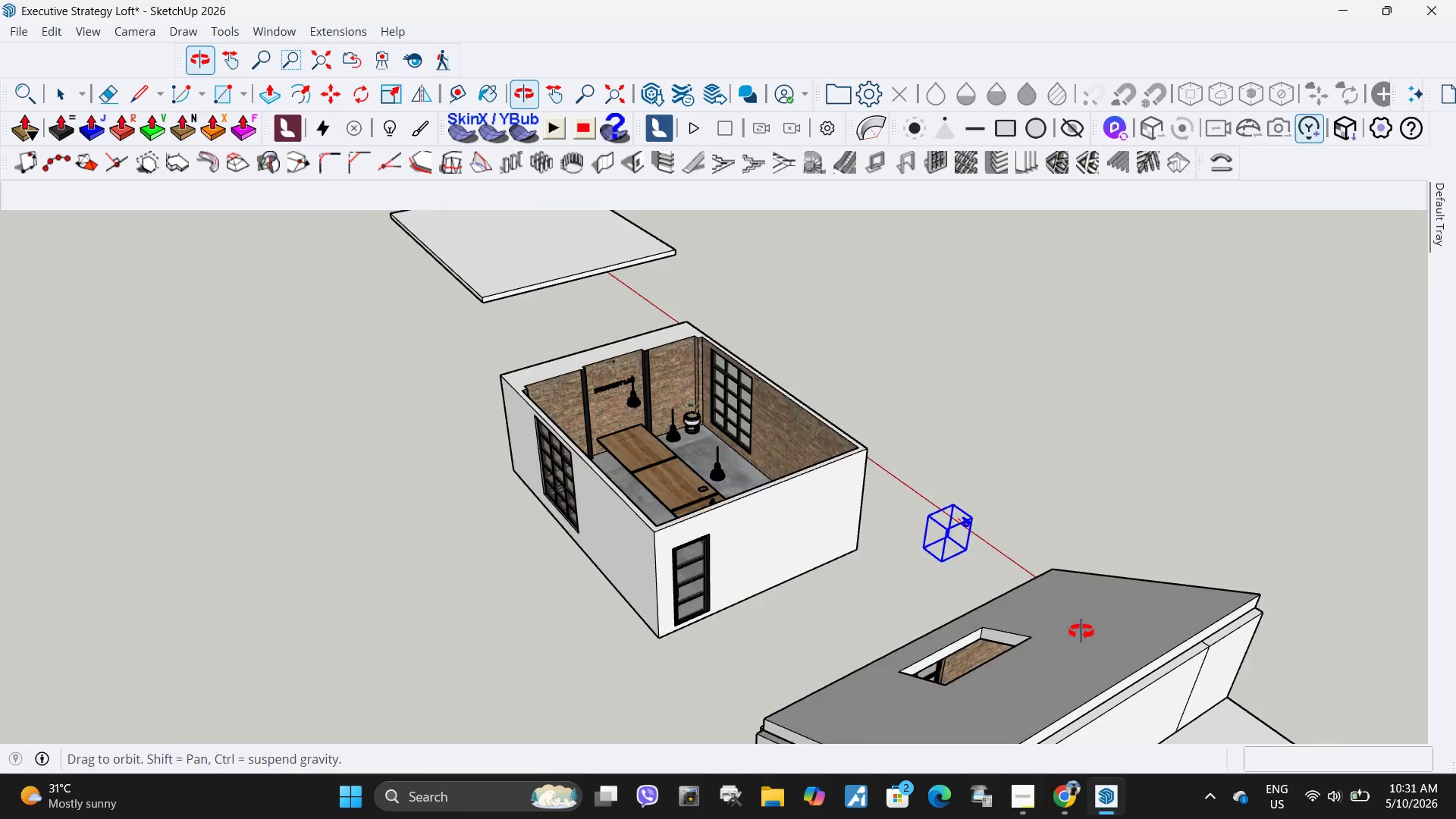 
scroll: coordinate [520, 463], scroll_direction: up, amount: 26.0
 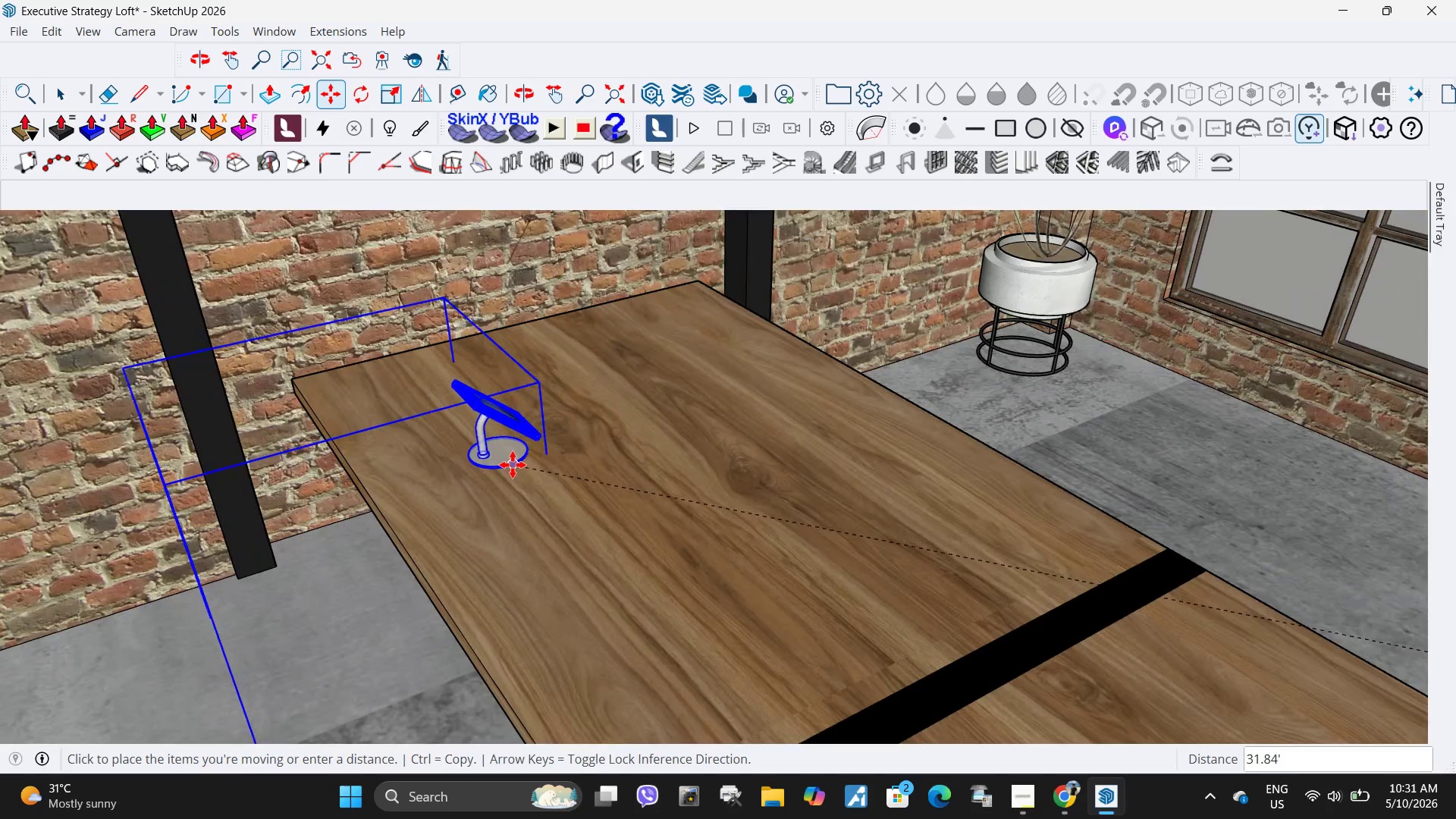 
left_click([511, 466])
 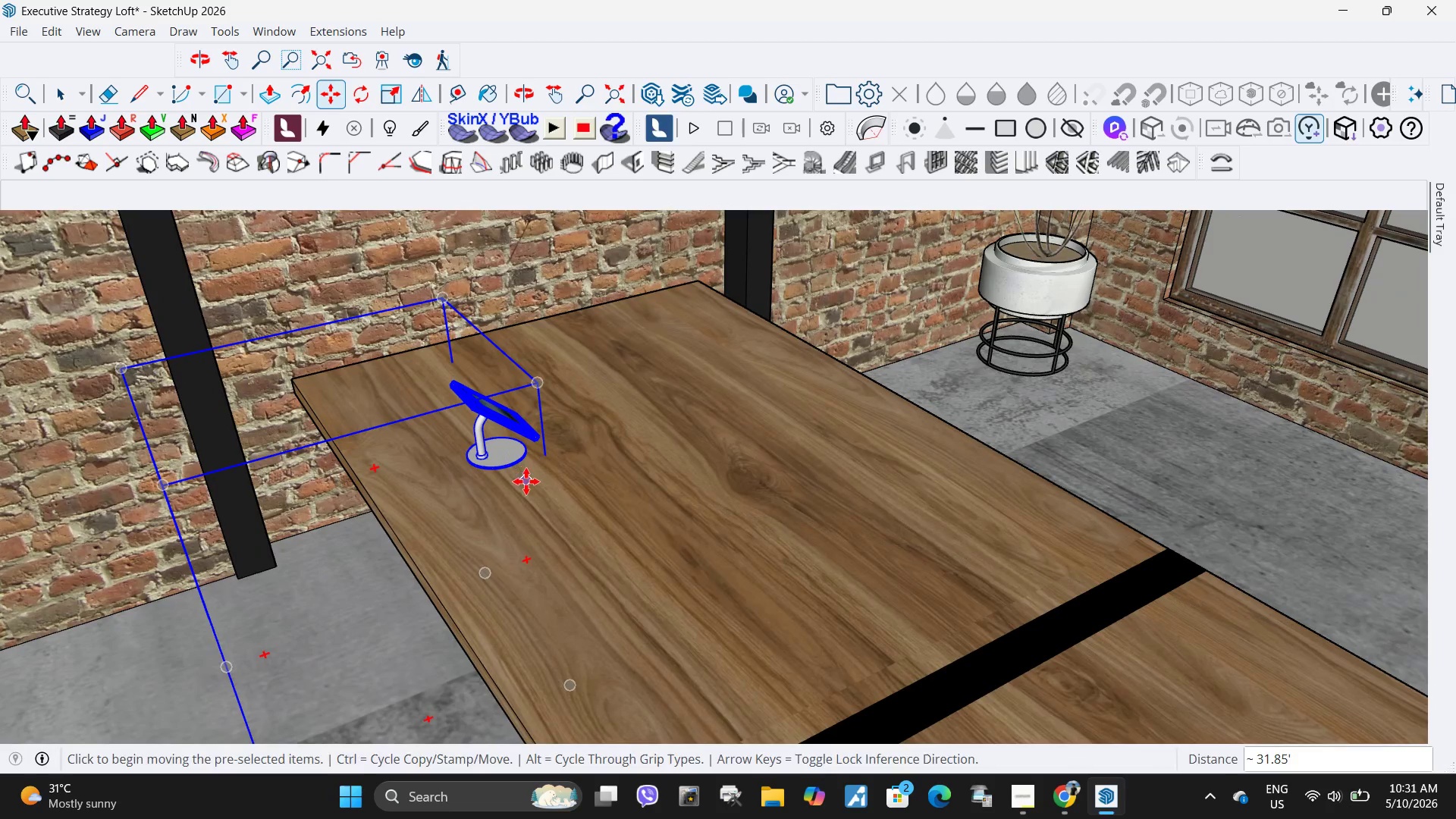 
key(Q)
 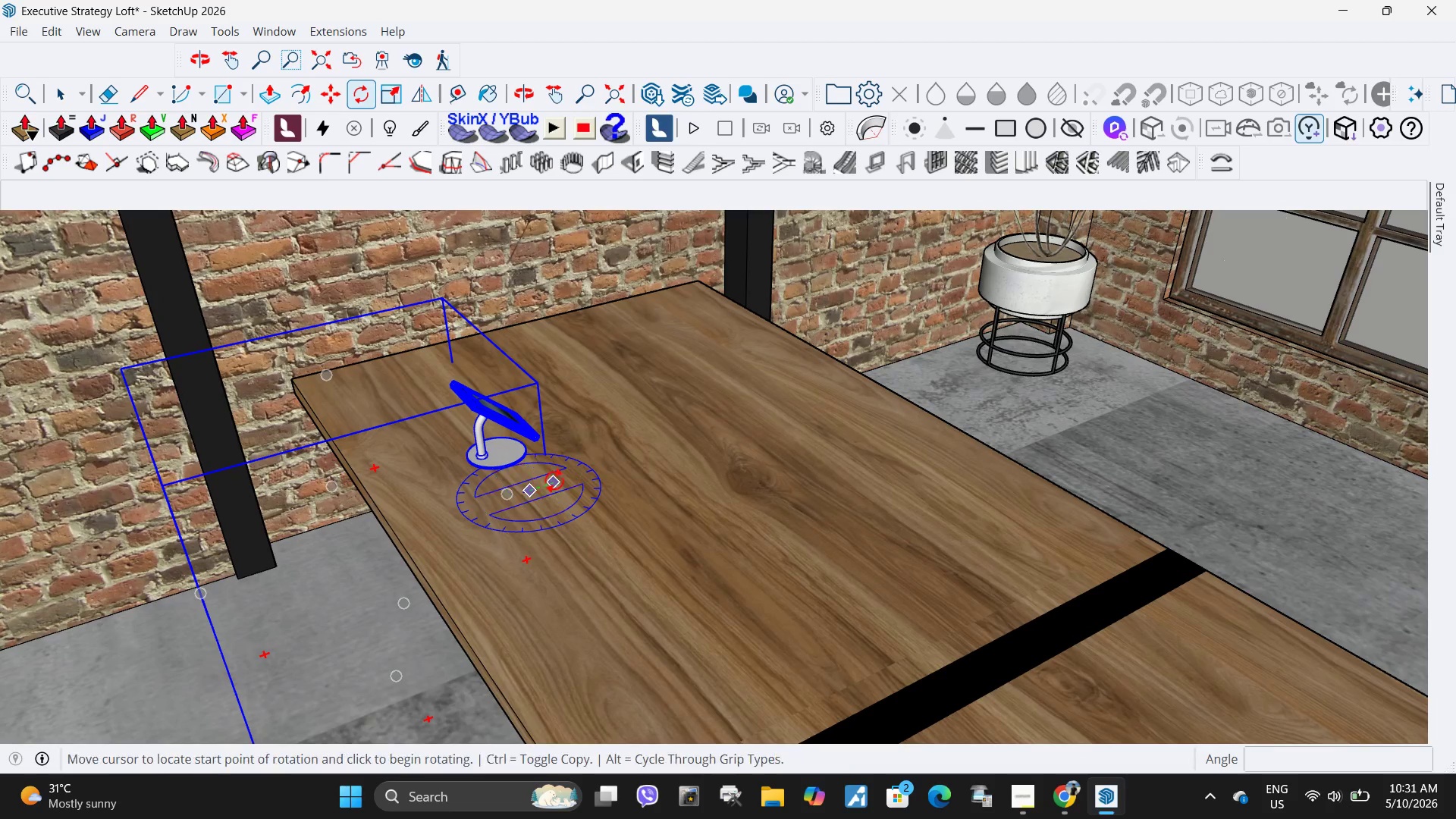 
double_click([554, 480])
 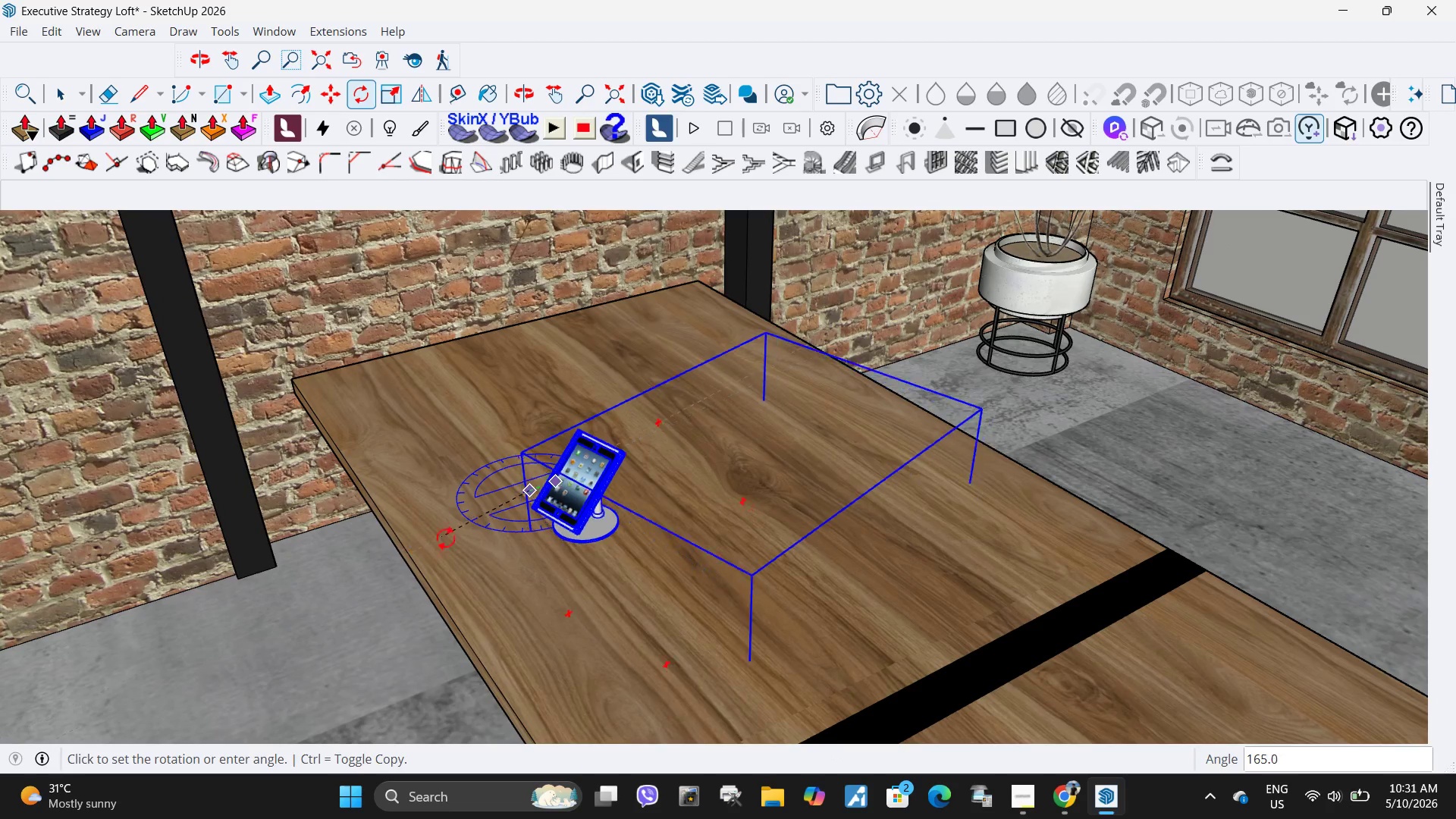 
left_click([464, 538])
 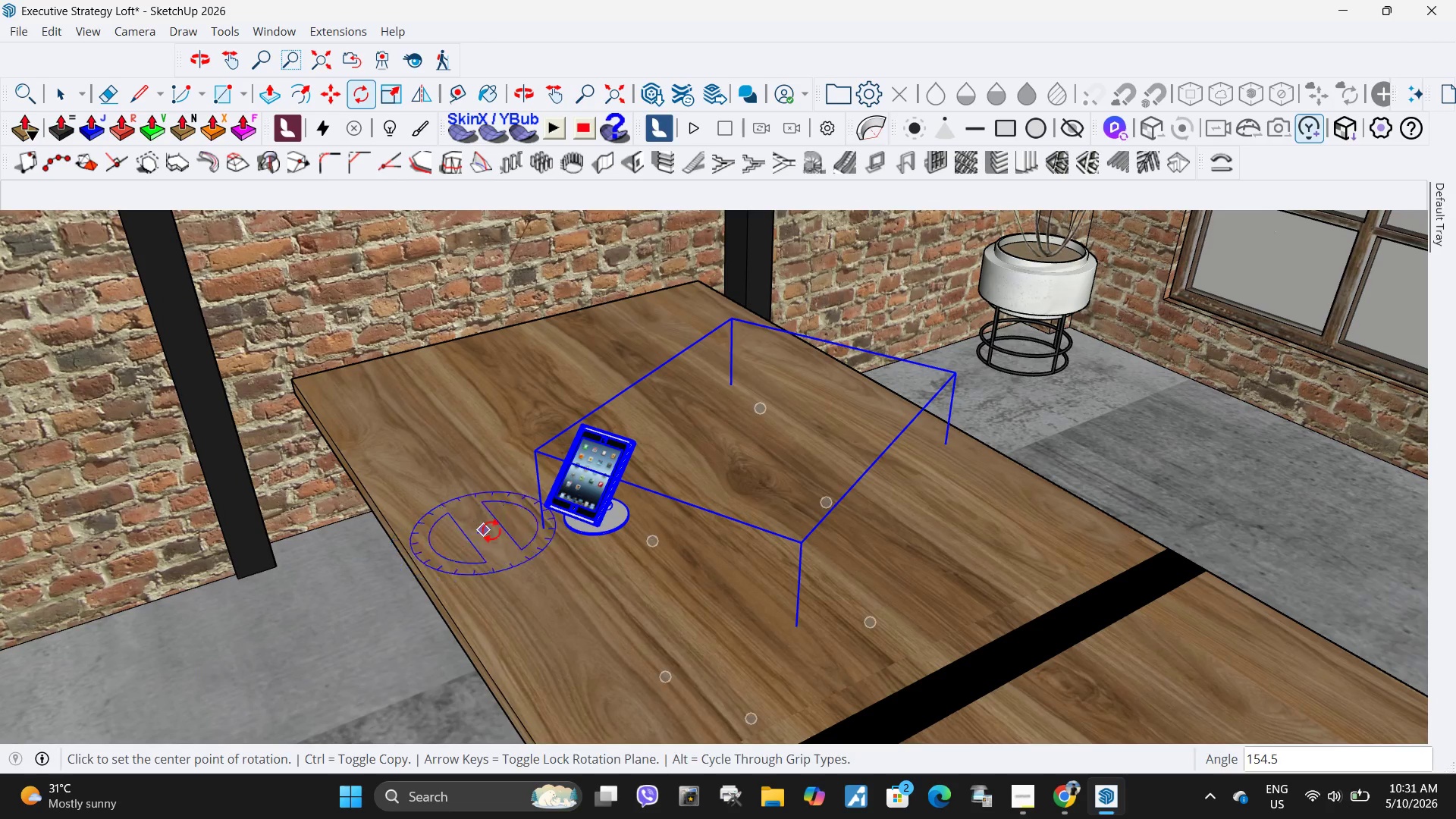 
key(M)
 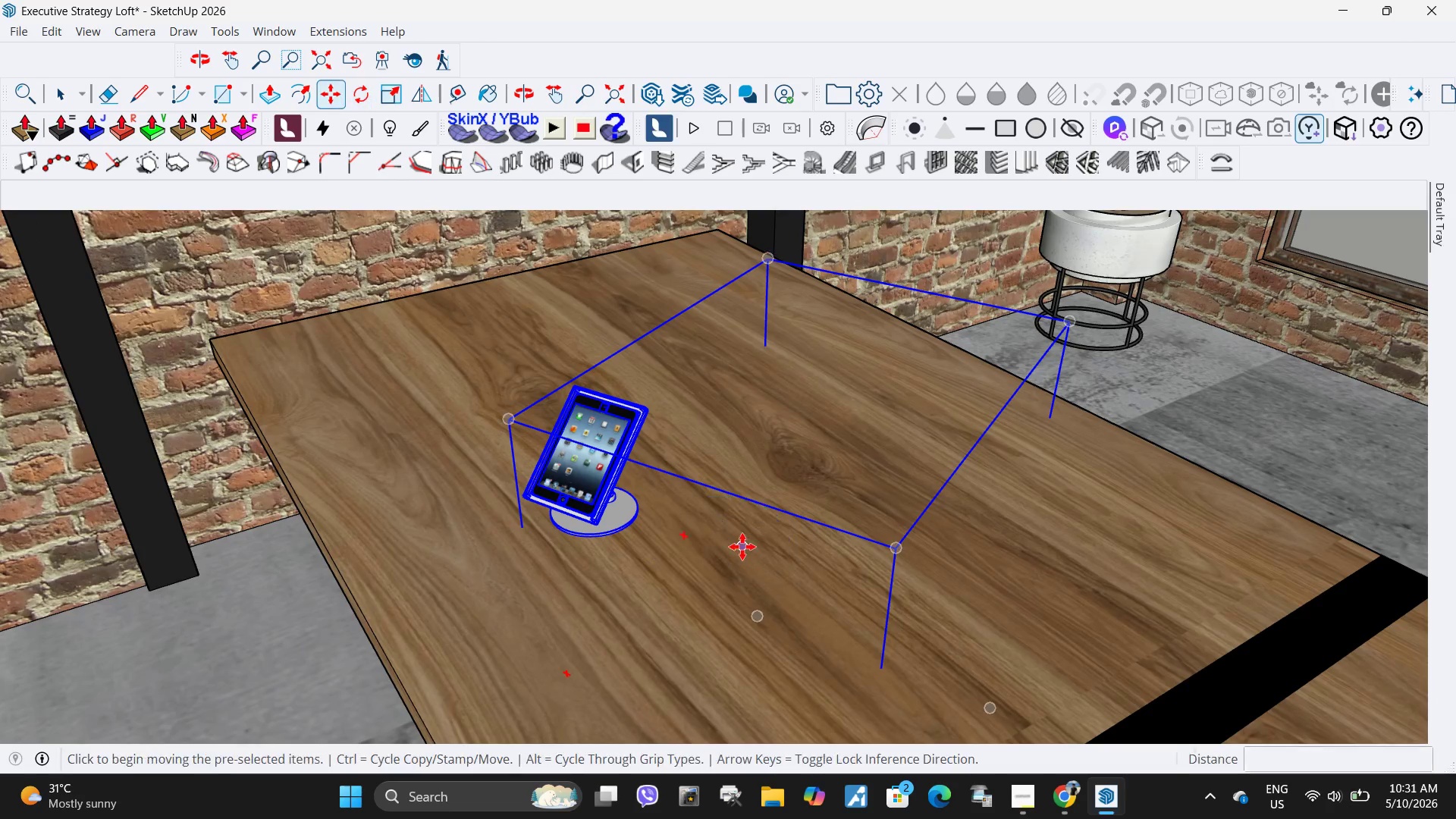 
scroll: coordinate [603, 530], scroll_direction: up, amount: 3.0
 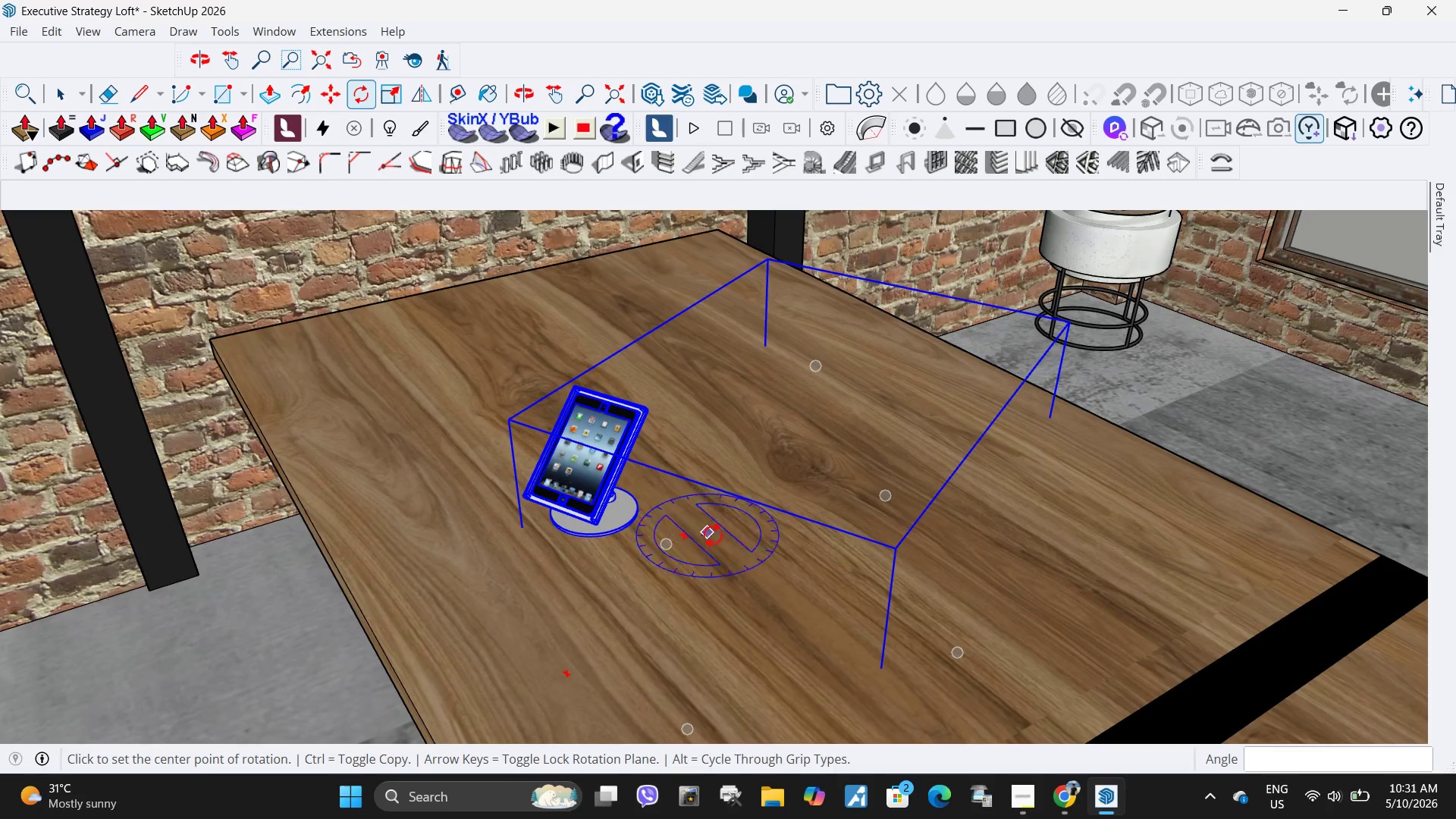 
left_click([742, 548])
 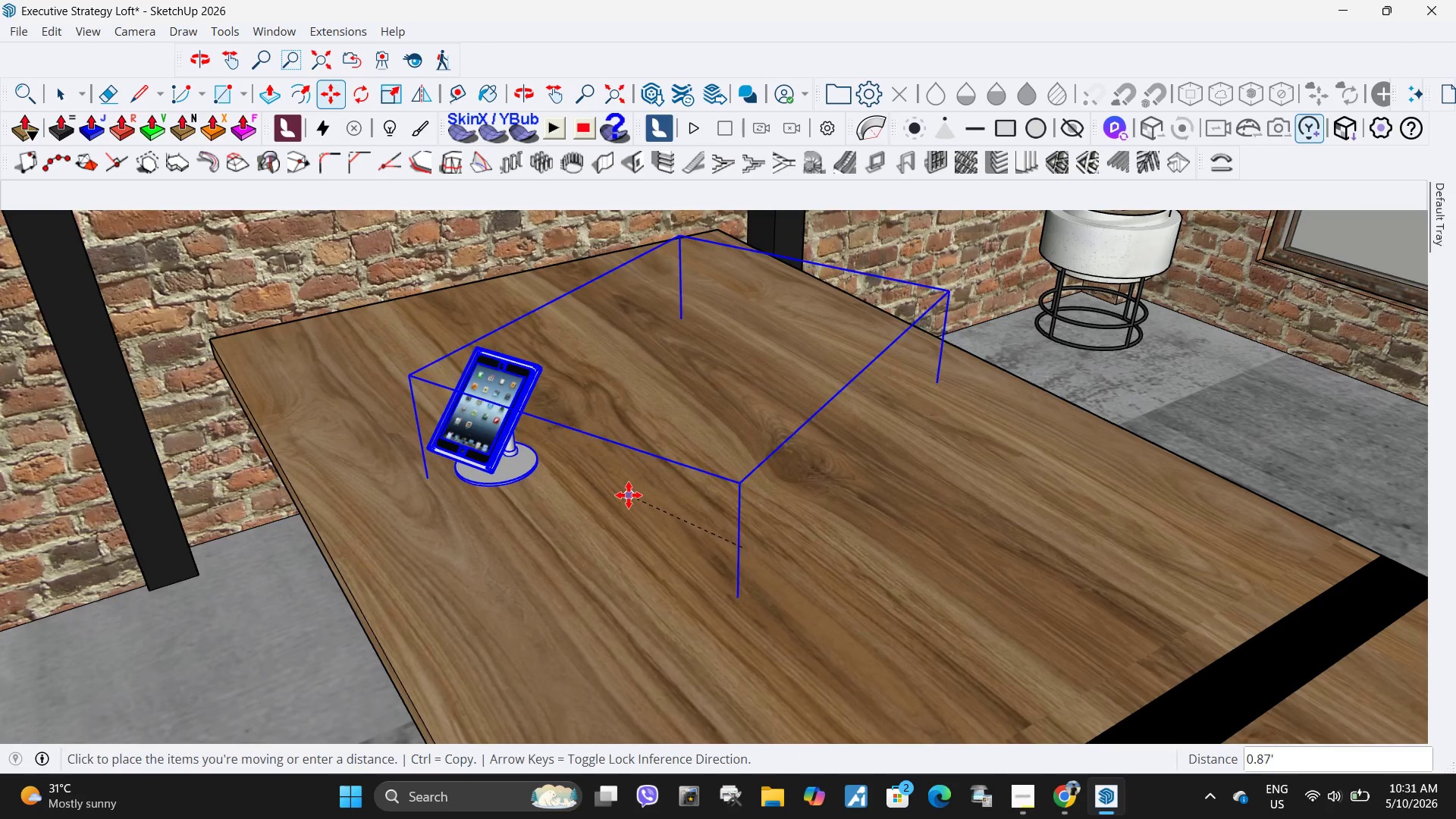 
left_click([627, 495])
 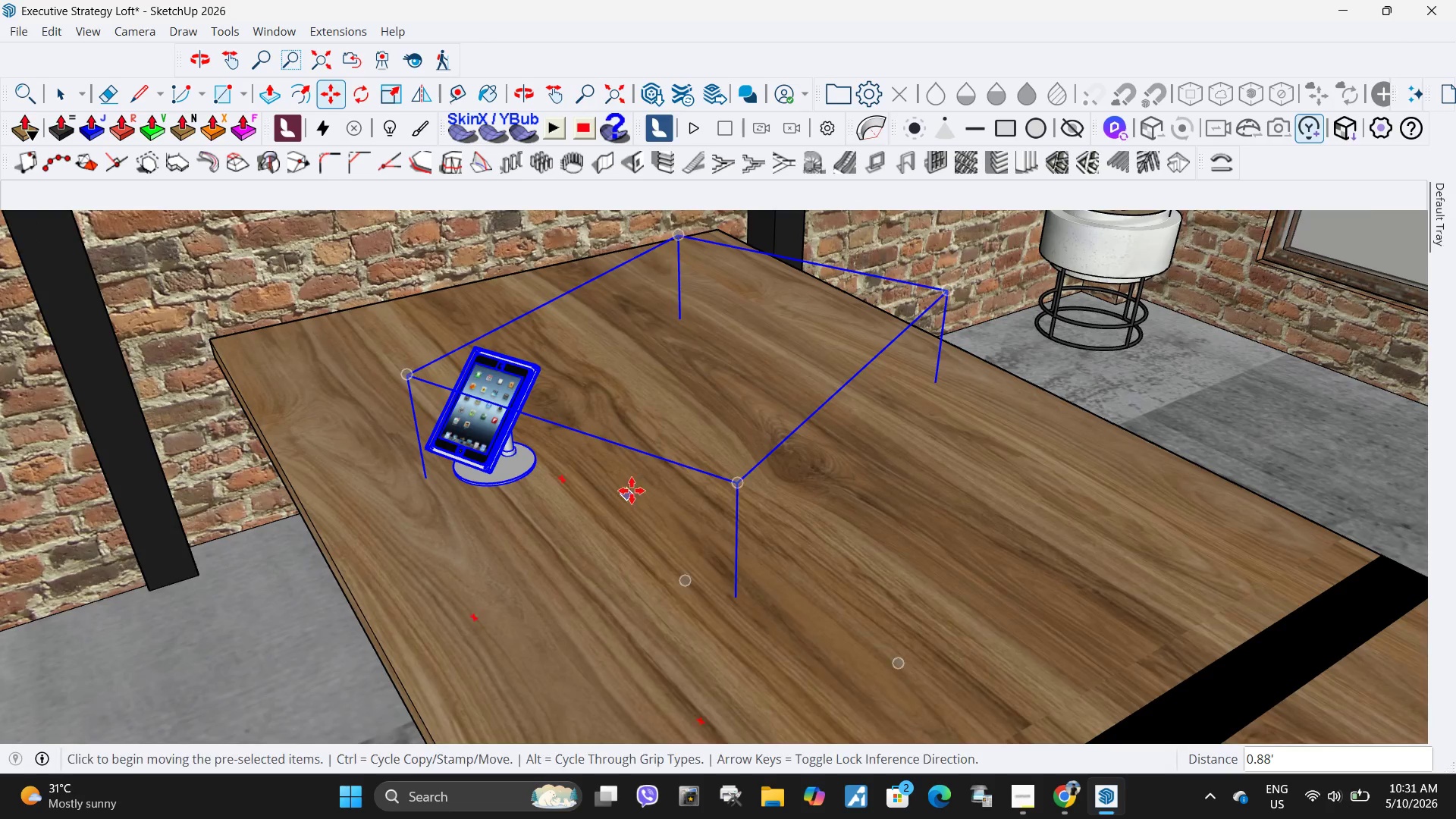 
key(Space)
 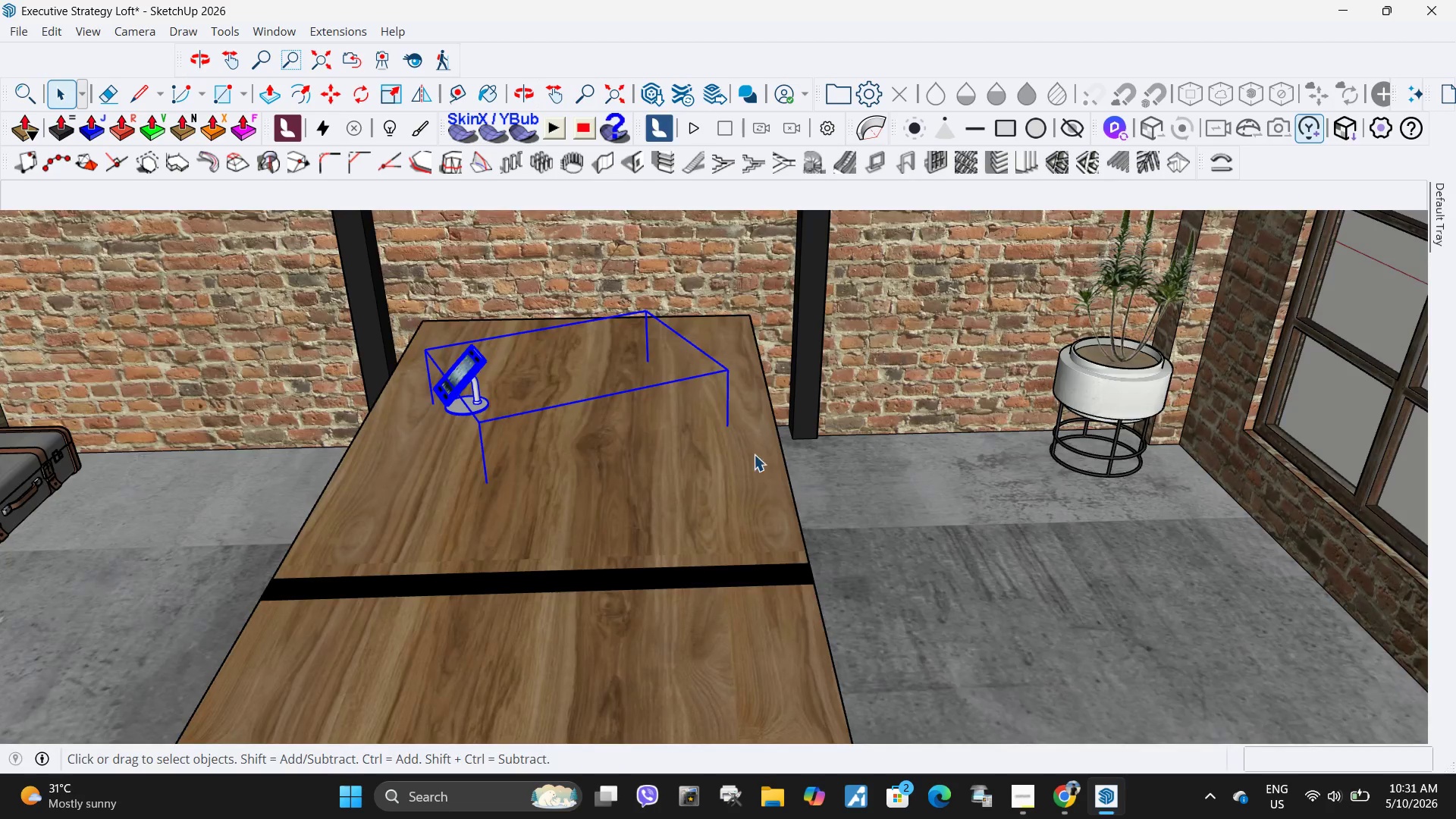 
scroll: coordinate [633, 488], scroll_direction: down, amount: 6.0
 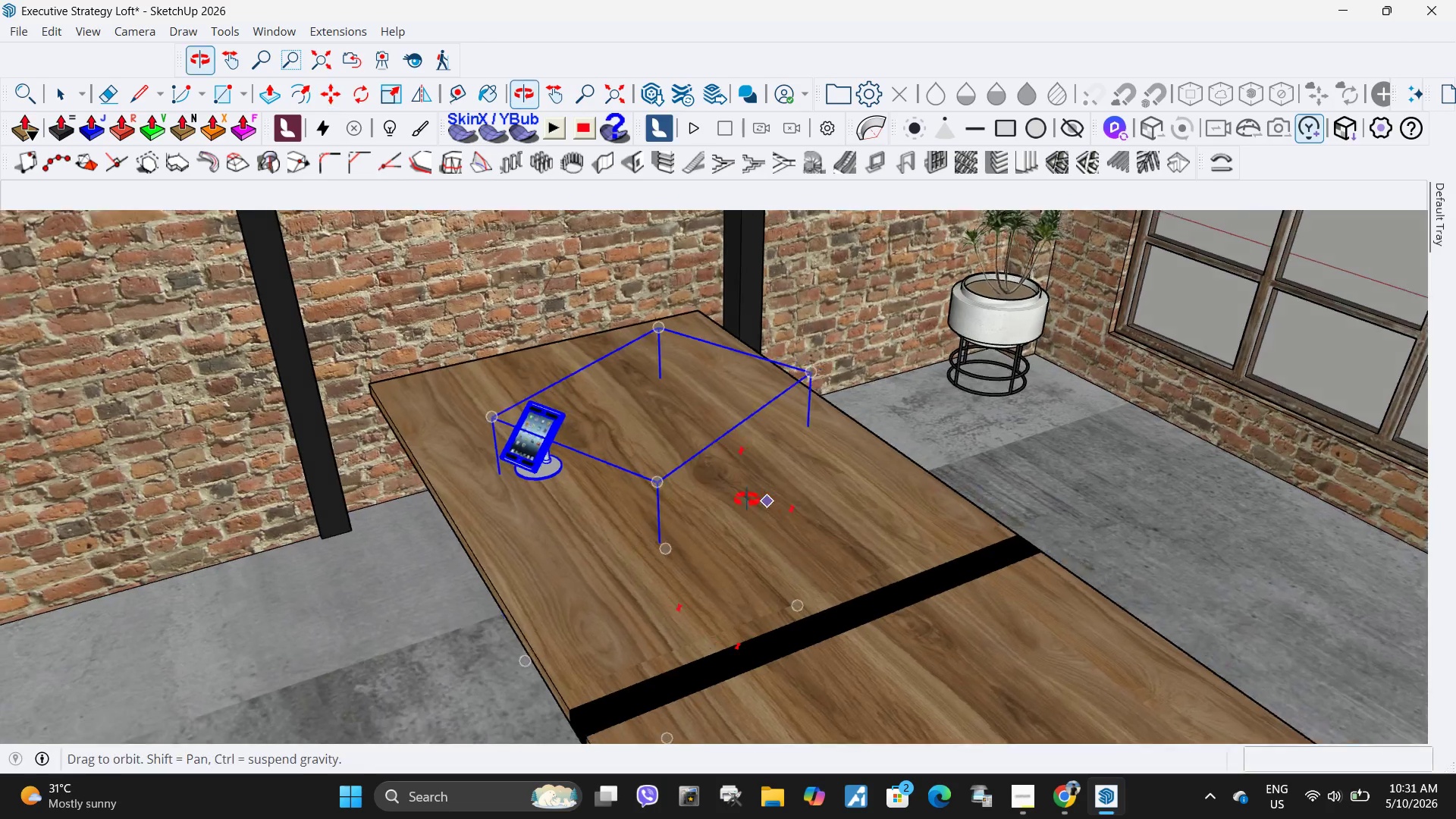 
key(Escape)
 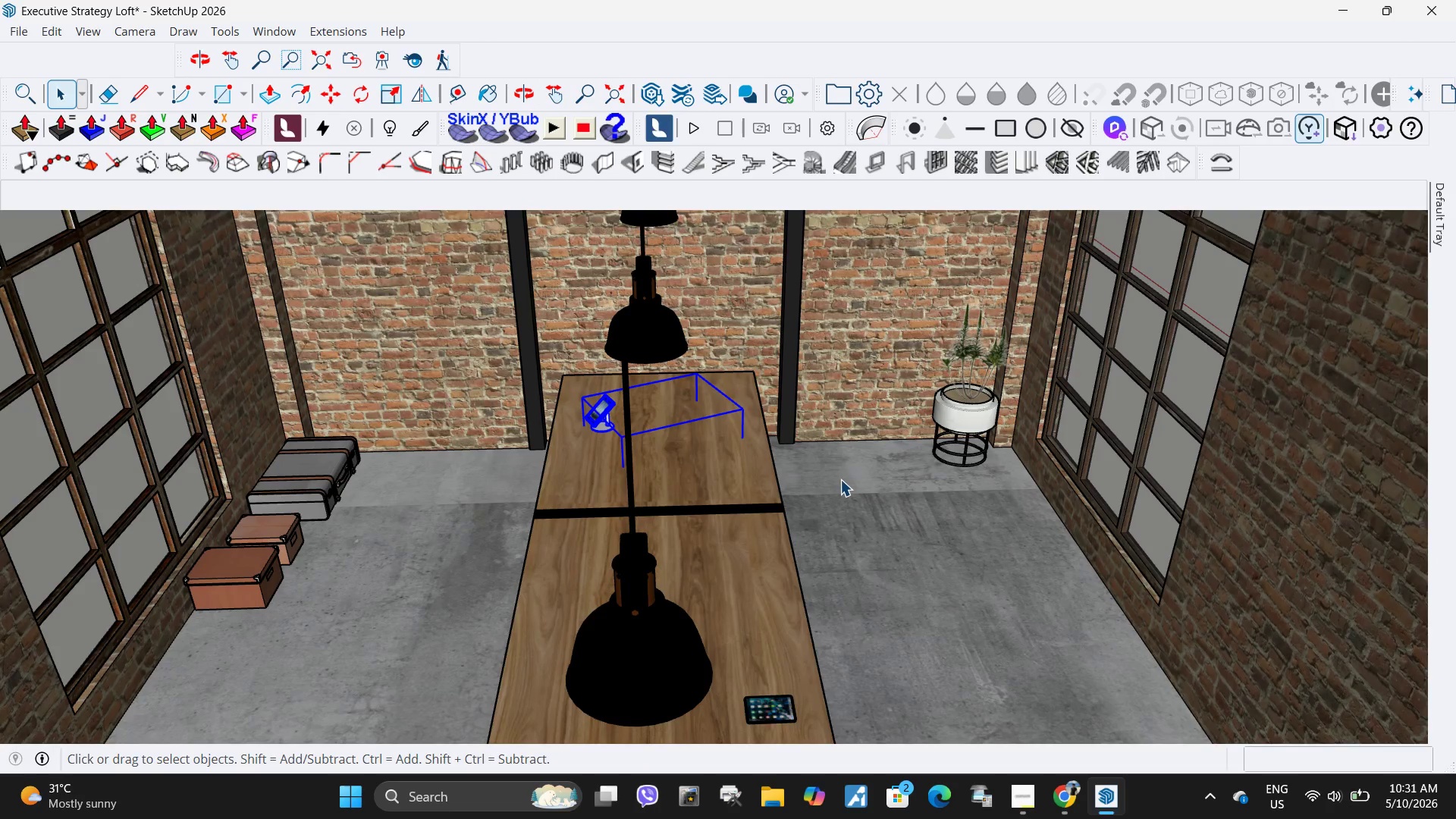 
left_click([841, 479])
 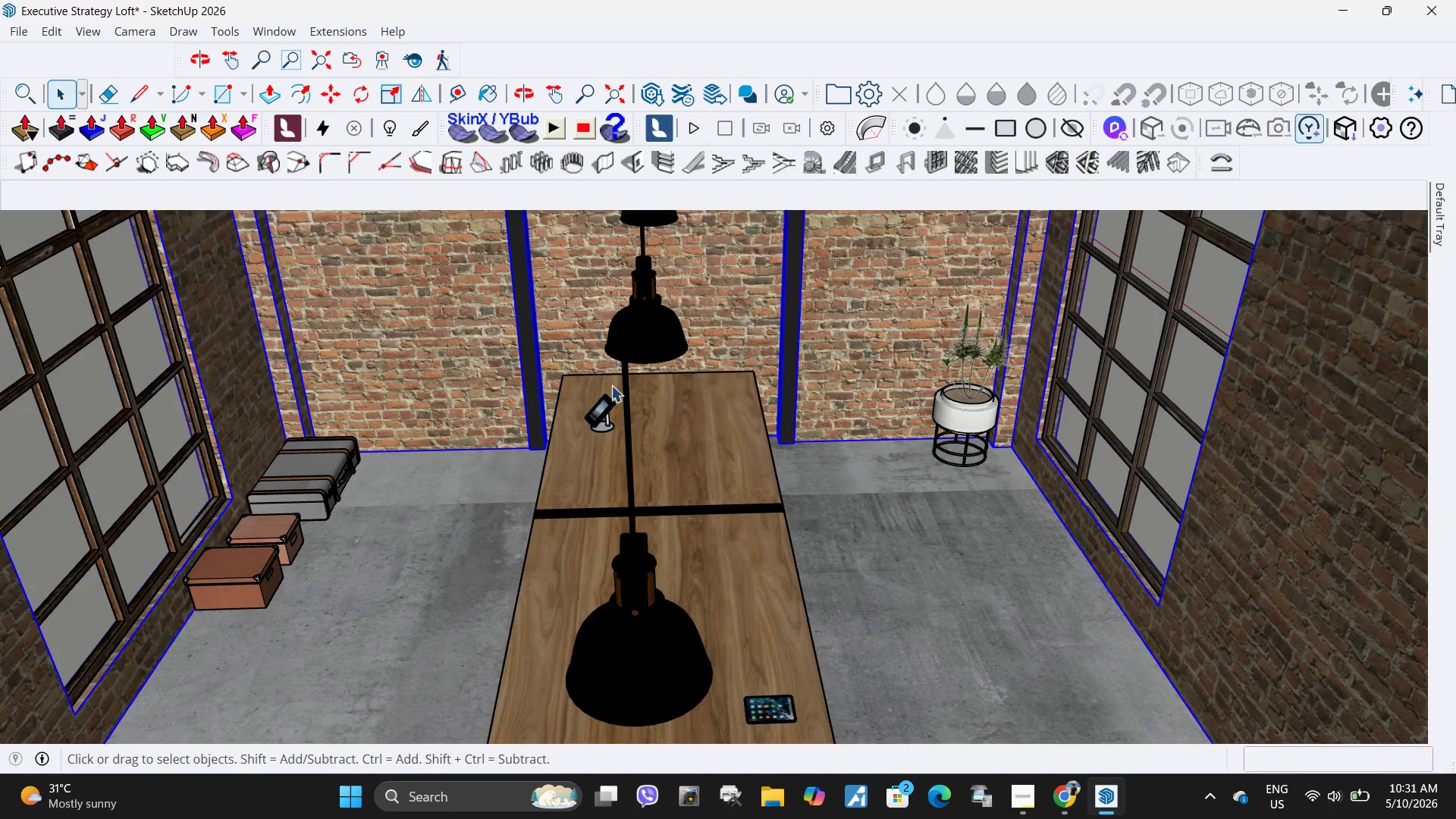 
scroll: coordinate [773, 335], scroll_direction: down, amount: 26.0
 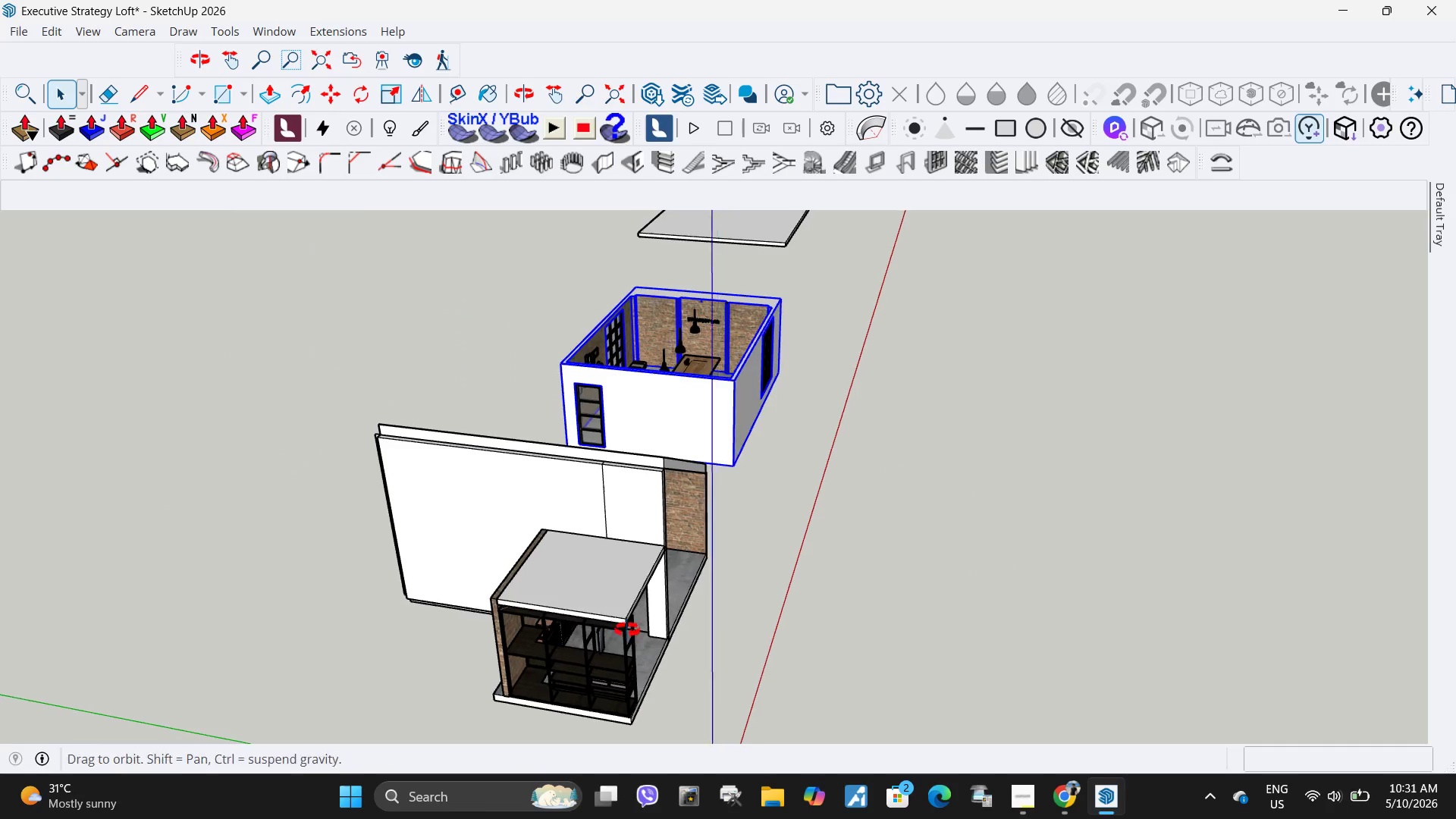 
scroll: coordinate [485, 252], scroll_direction: up, amount: 15.0
 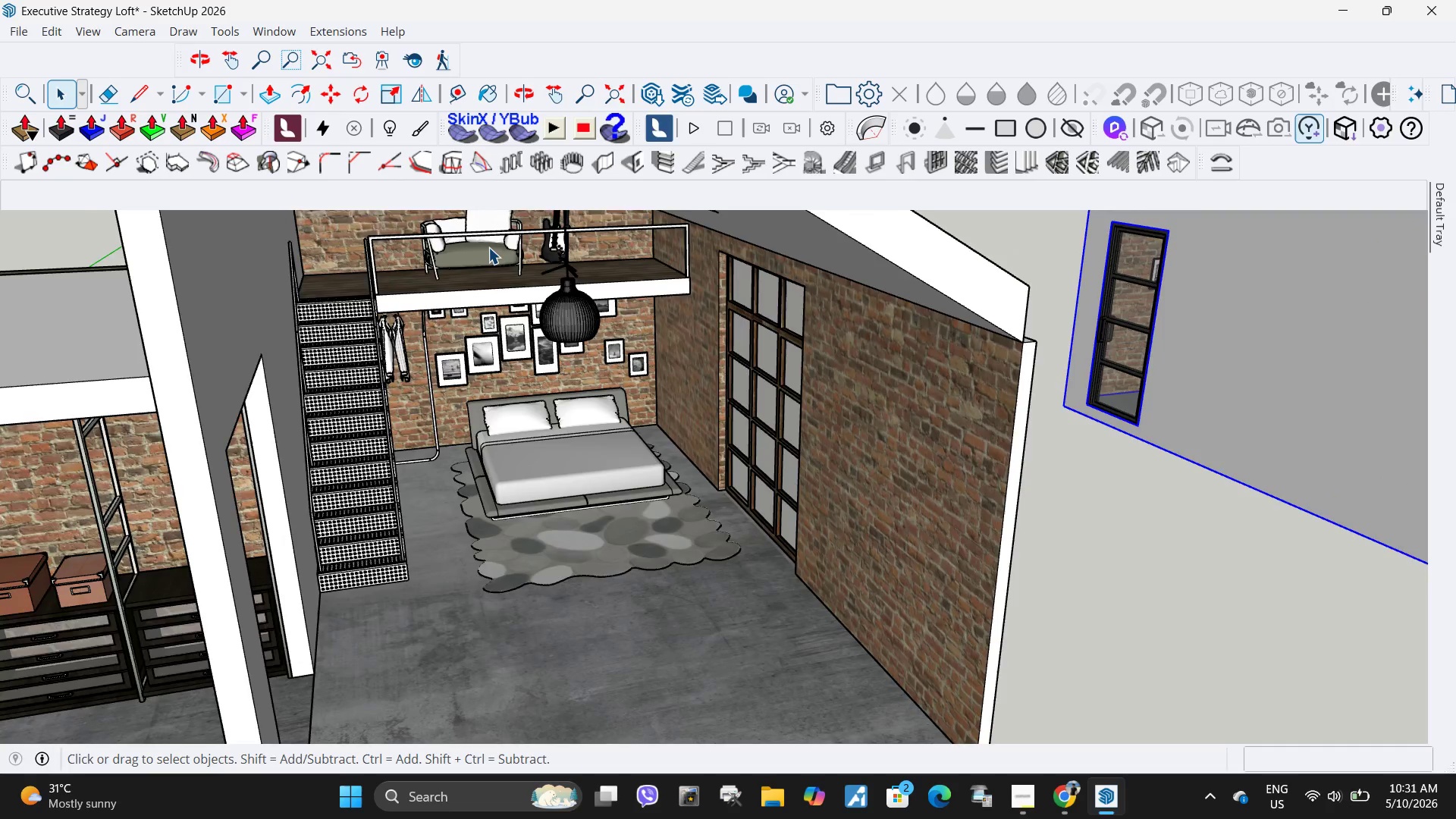 
scroll: coordinate [482, 244], scroll_direction: down, amount: 7.0
 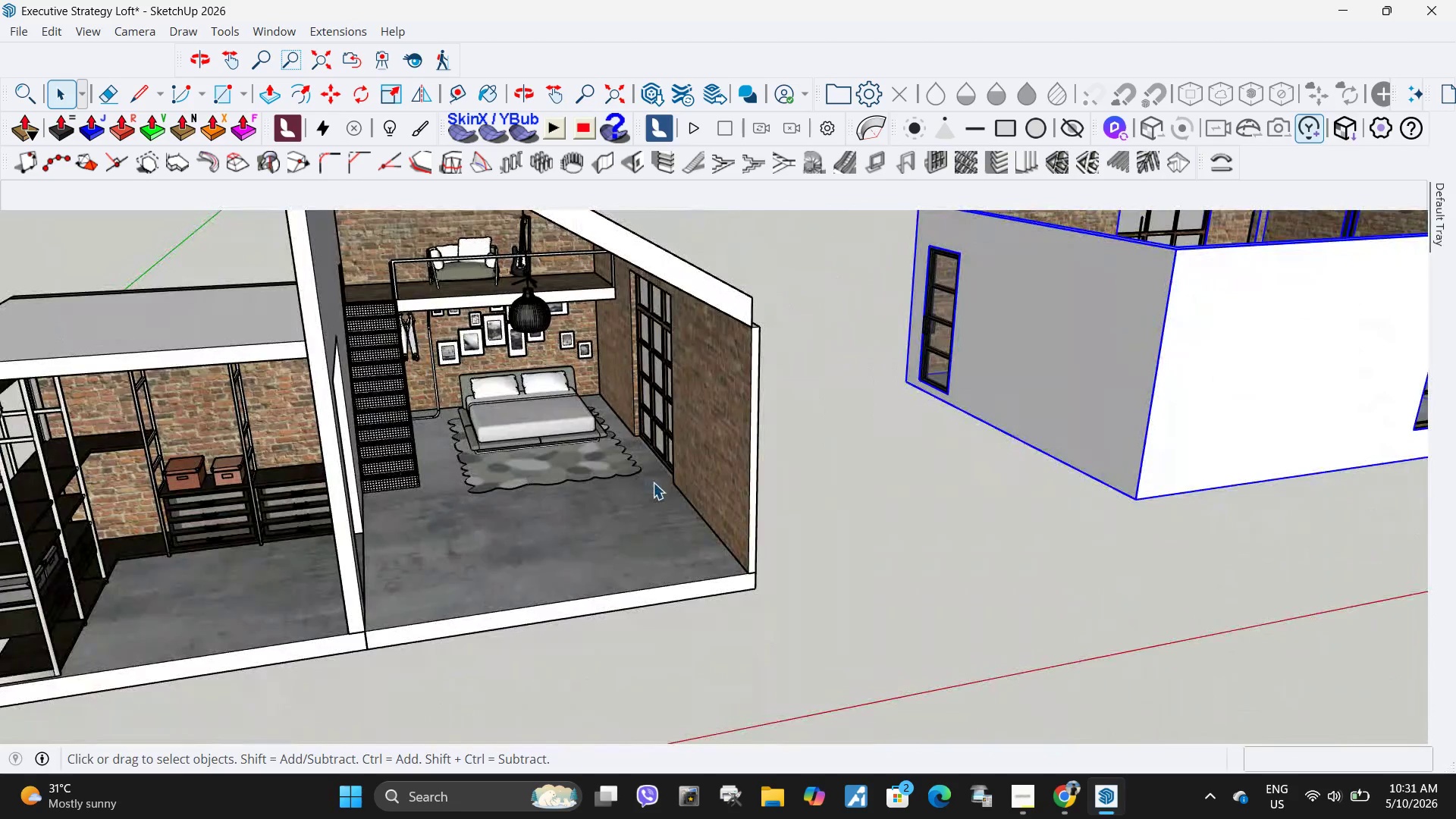 
left_click([733, 502])
 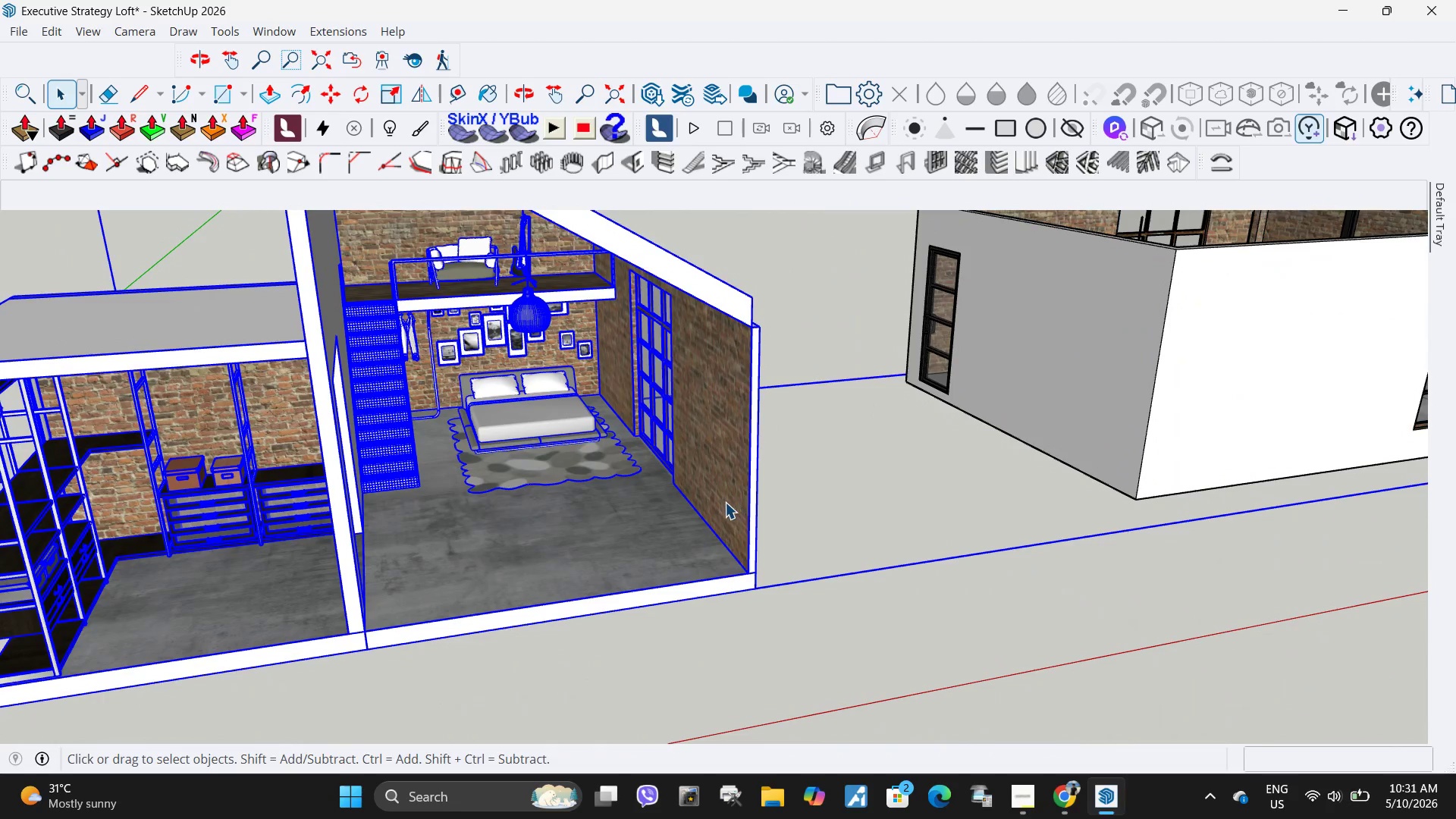 
left_click([717, 497])
 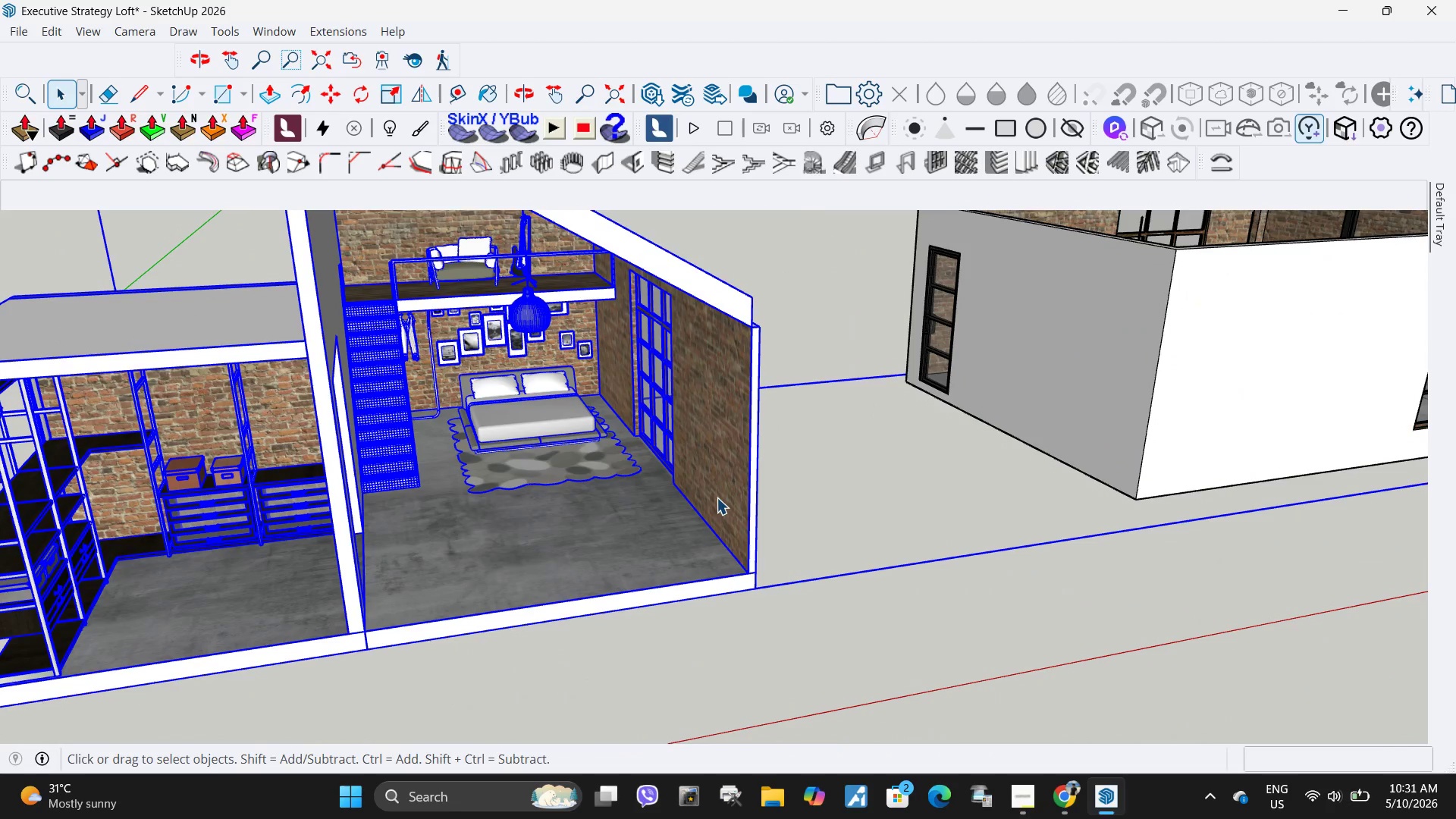 
scroll: coordinate [501, 438], scroll_direction: down, amount: 10.0
 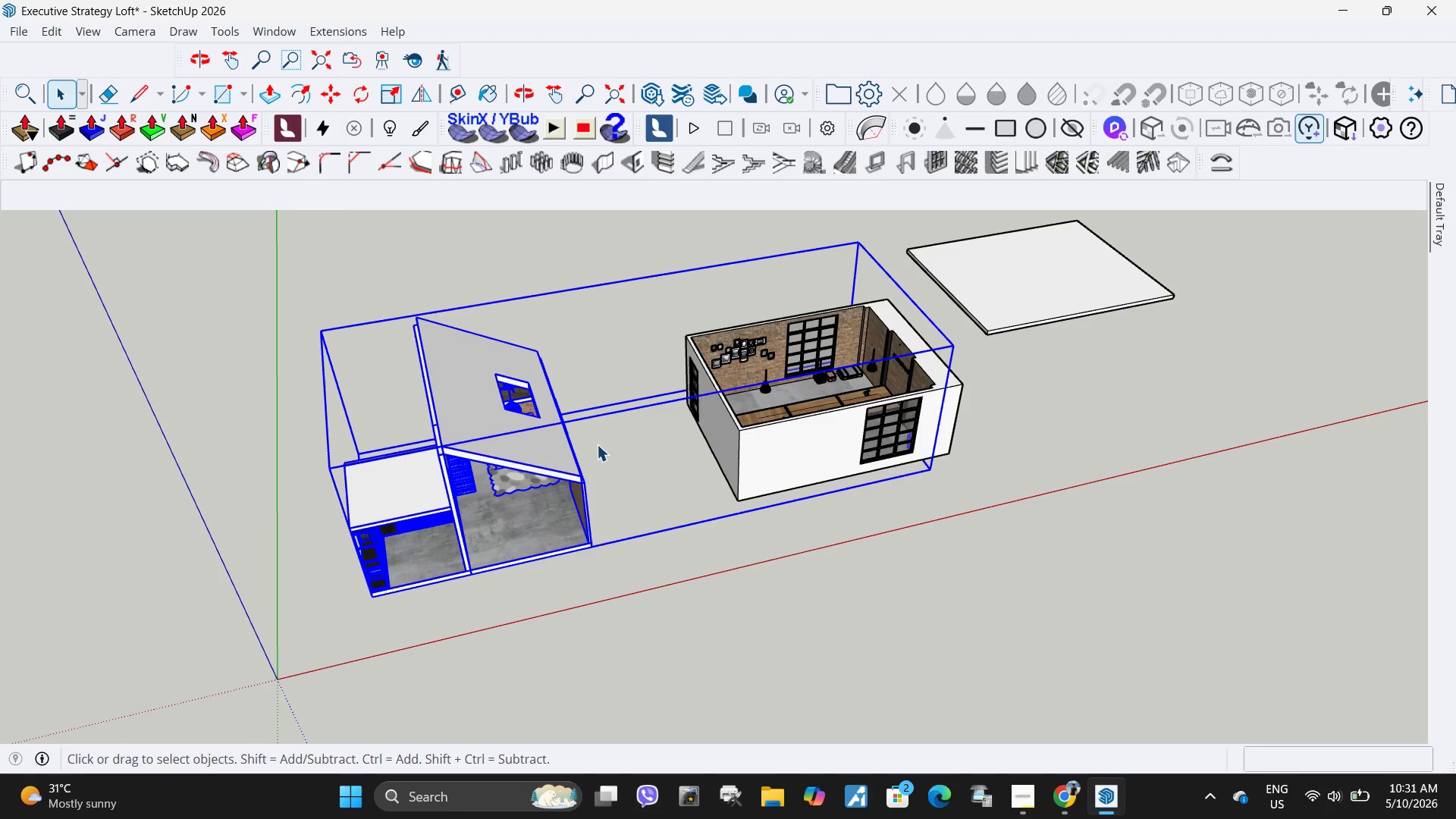 
right_click([510, 435])
 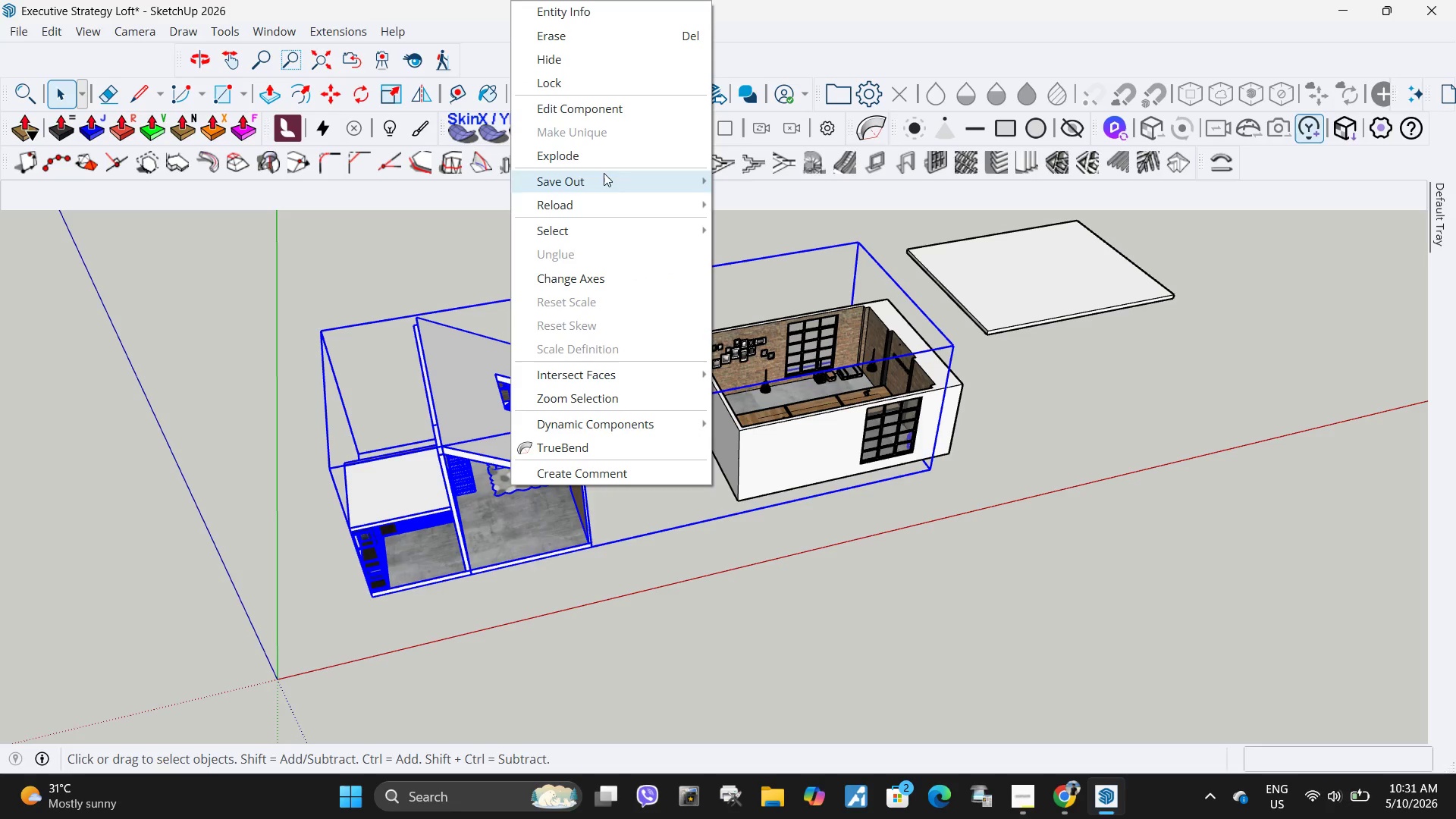 
left_click([595, 155])
 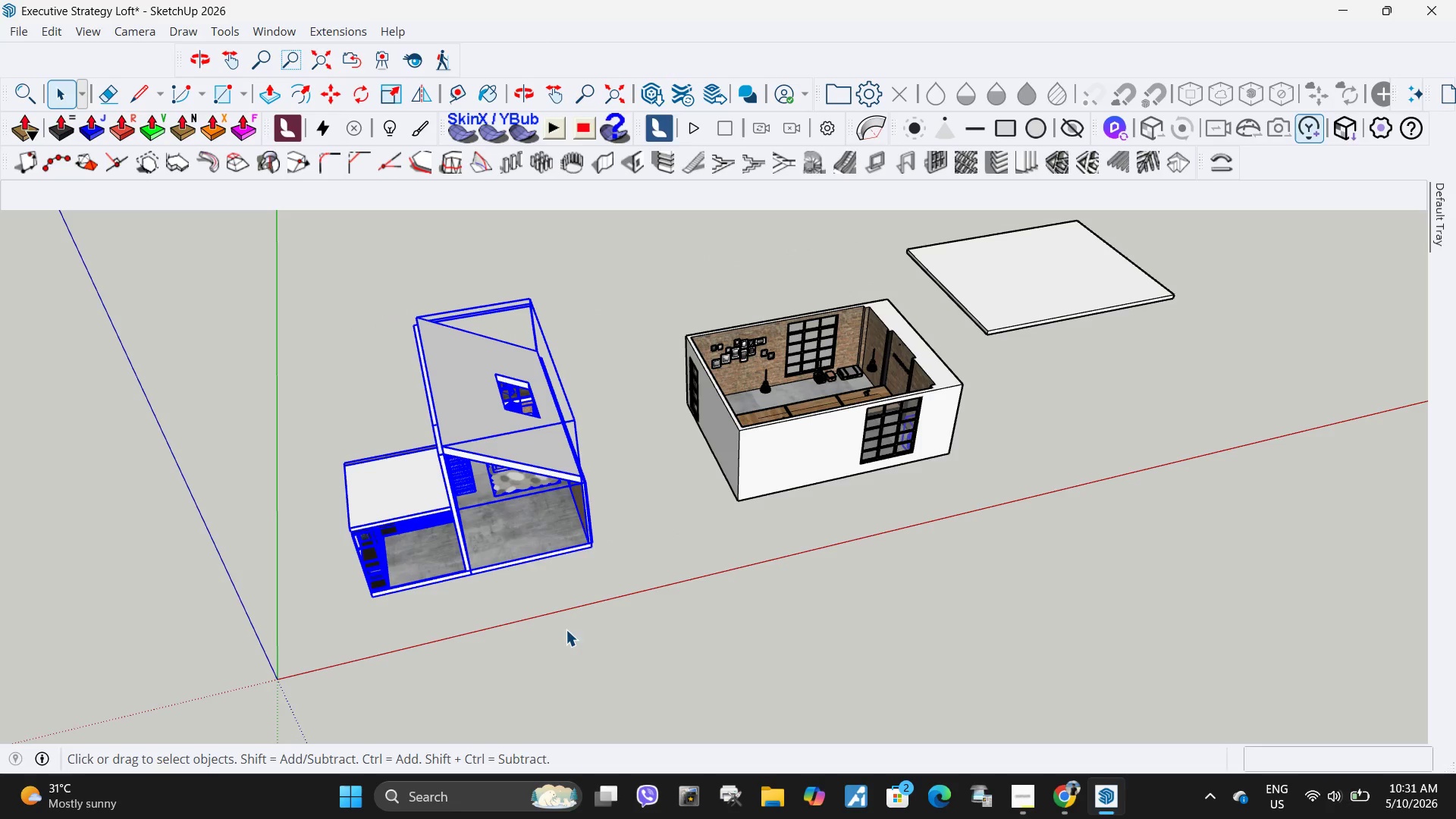 
left_click_drag(start_coordinate=[617, 611], to_coordinate=[228, 265])
 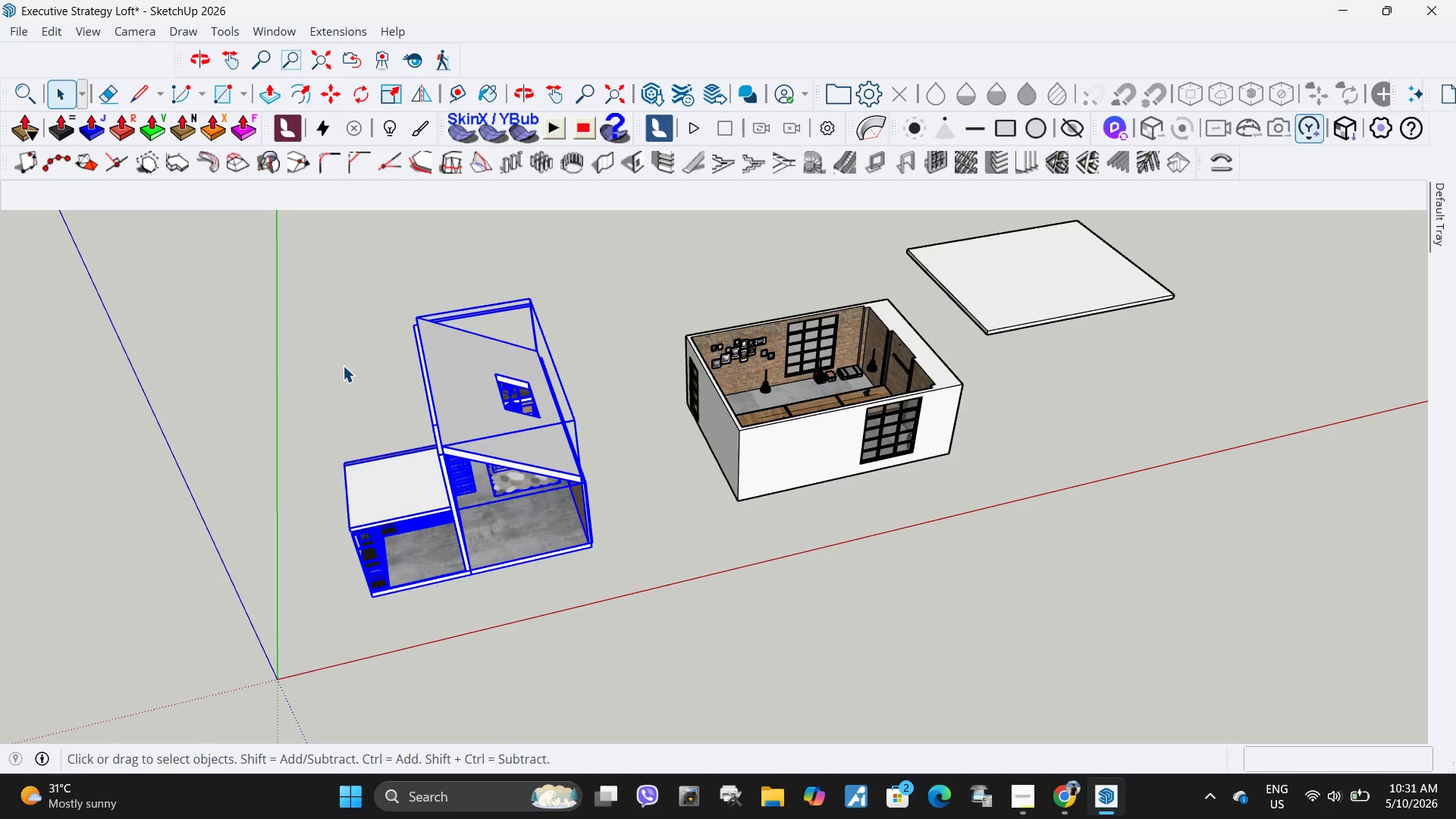 
key(Delete)
 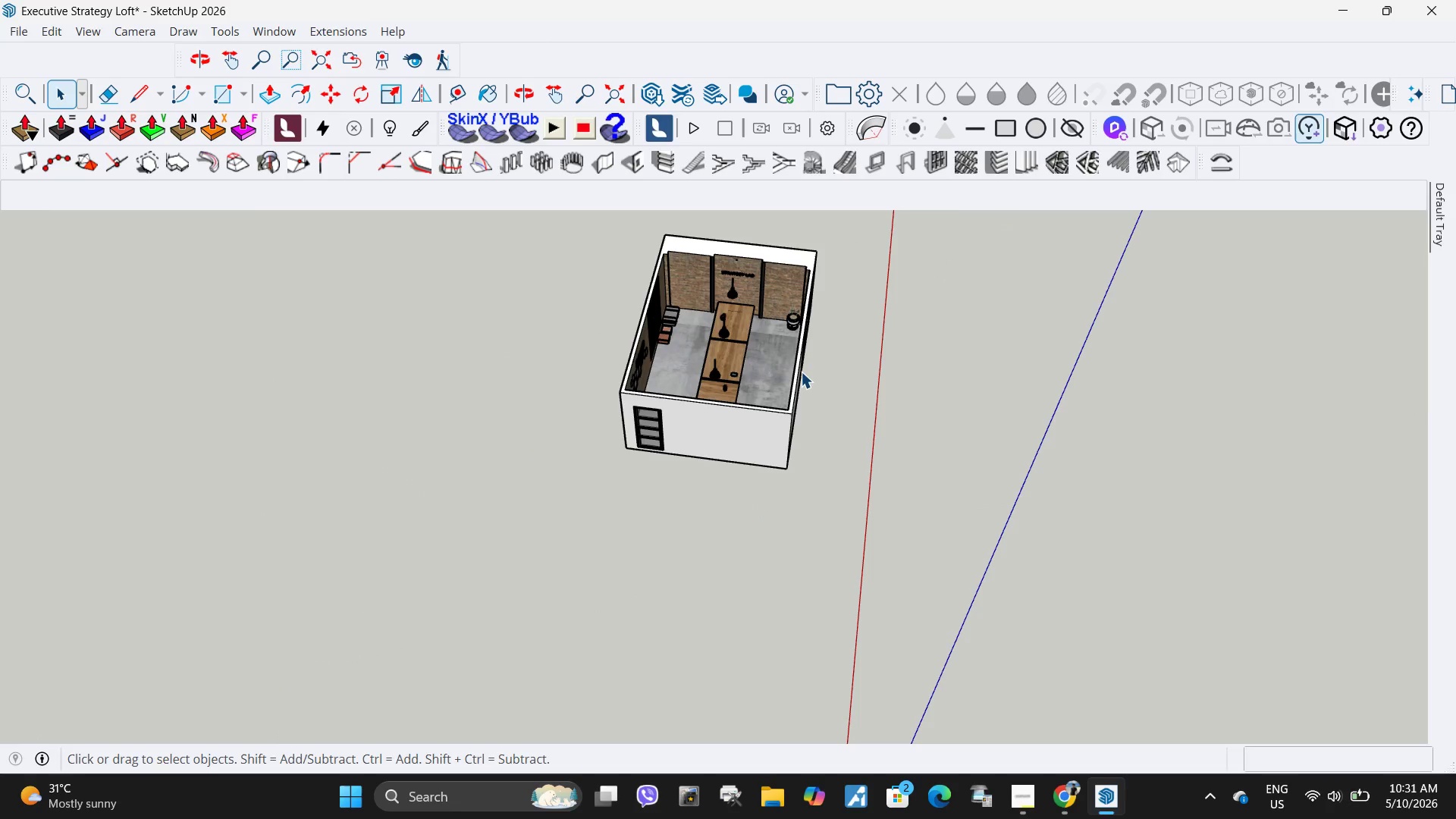 
scroll: coordinate [530, 450], scroll_direction: down, amount: 5.0
 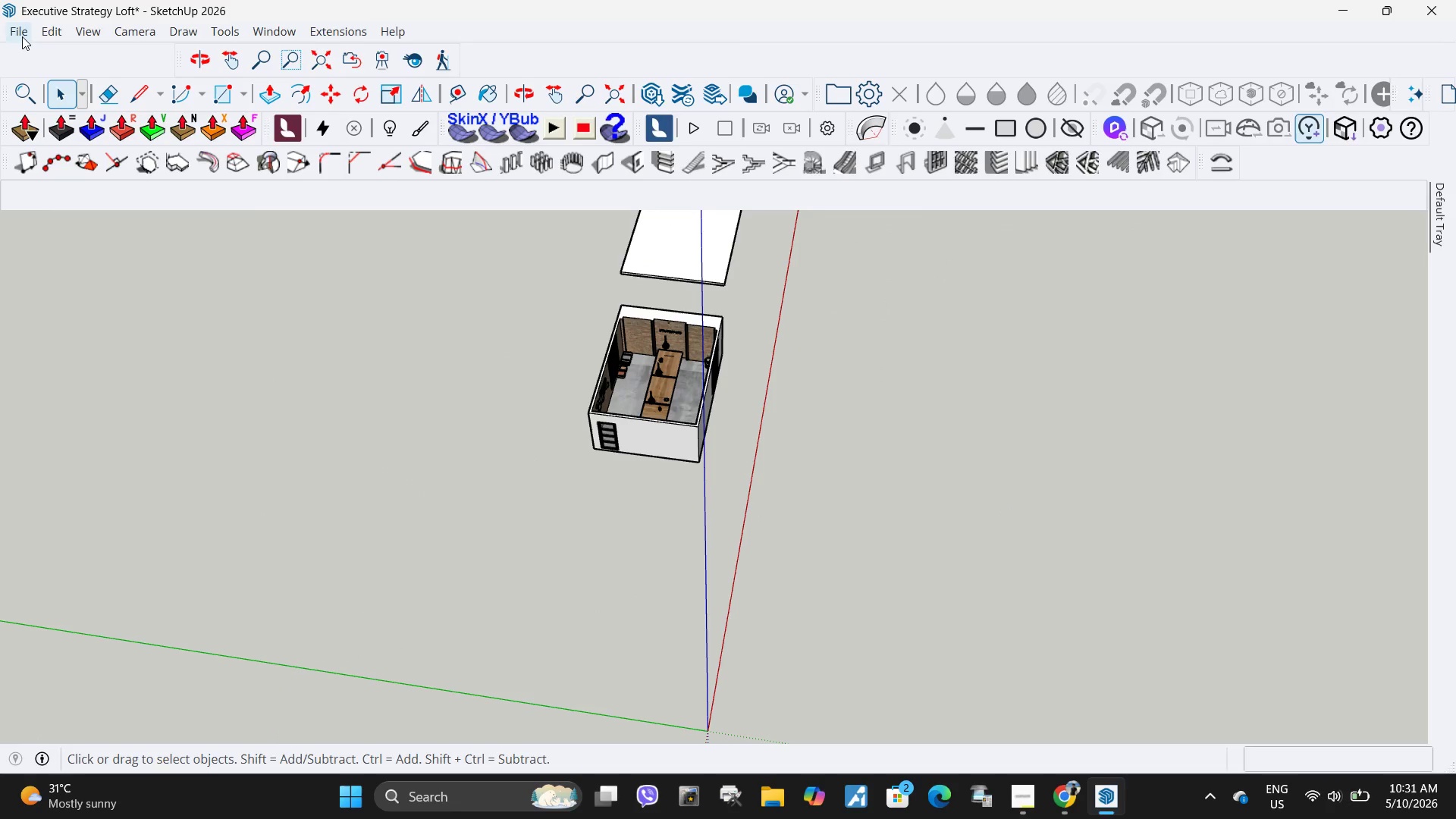 
left_click([22, 36])
 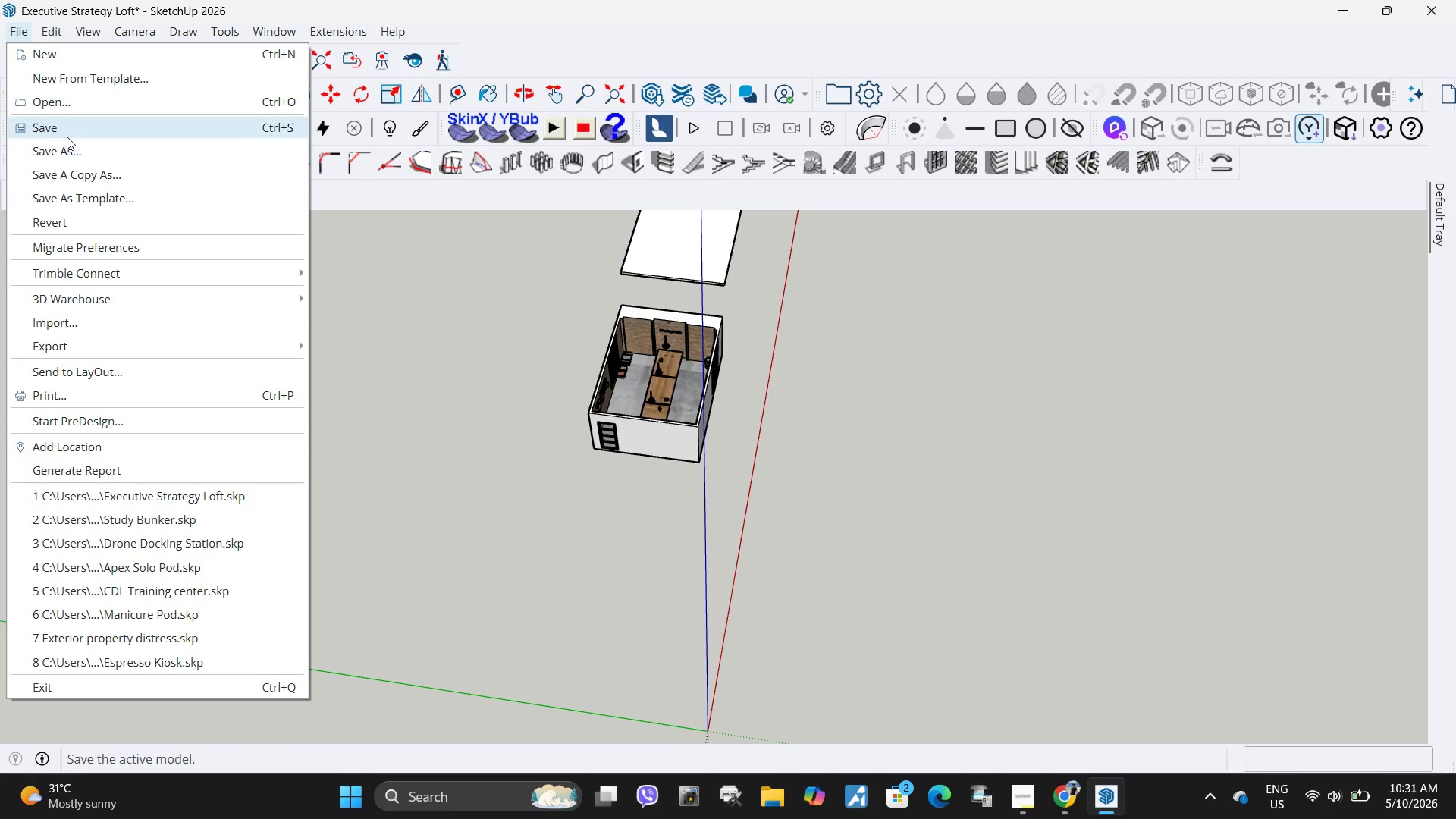 
left_click([67, 132])
 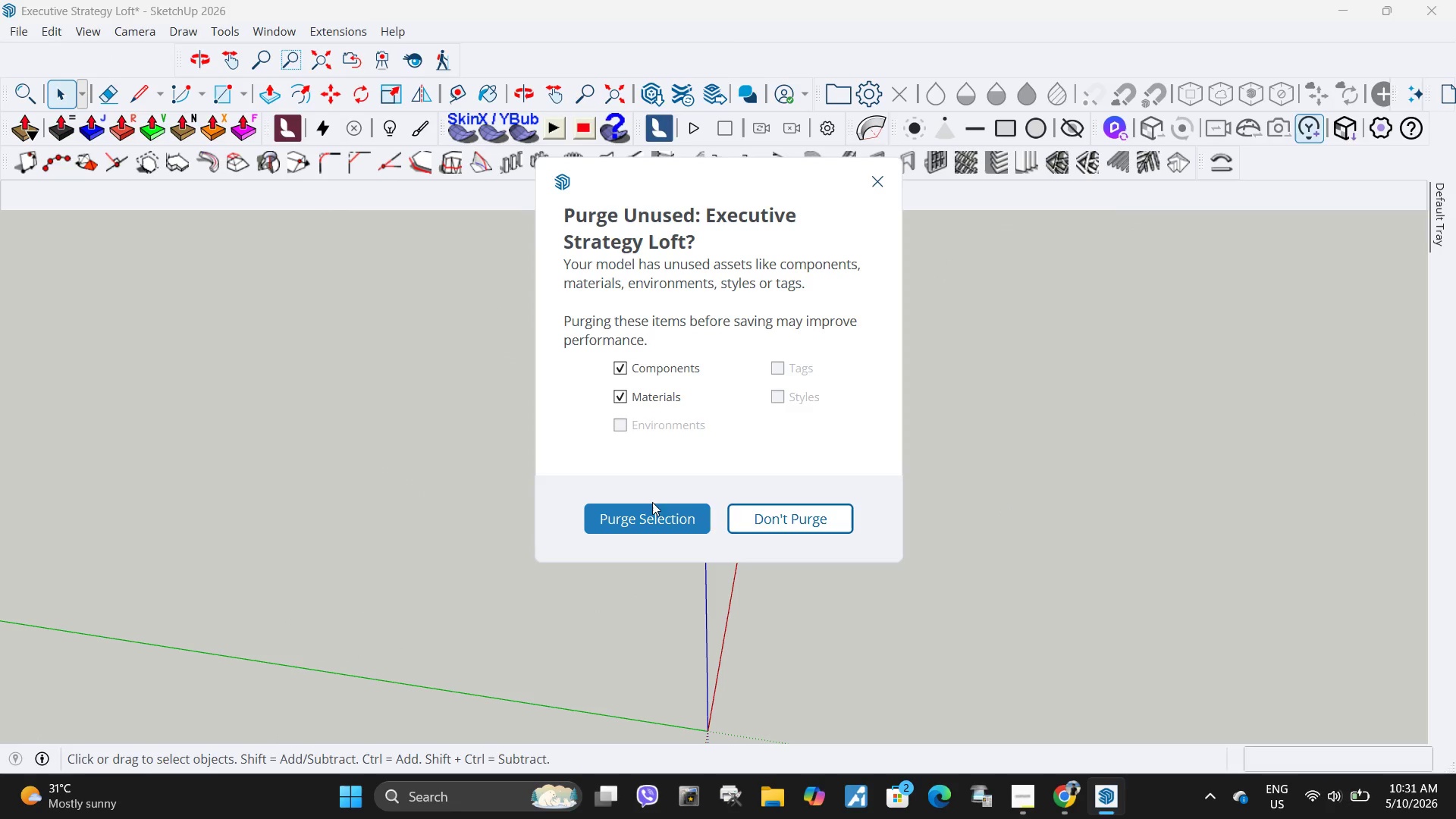 
left_click([646, 511])
 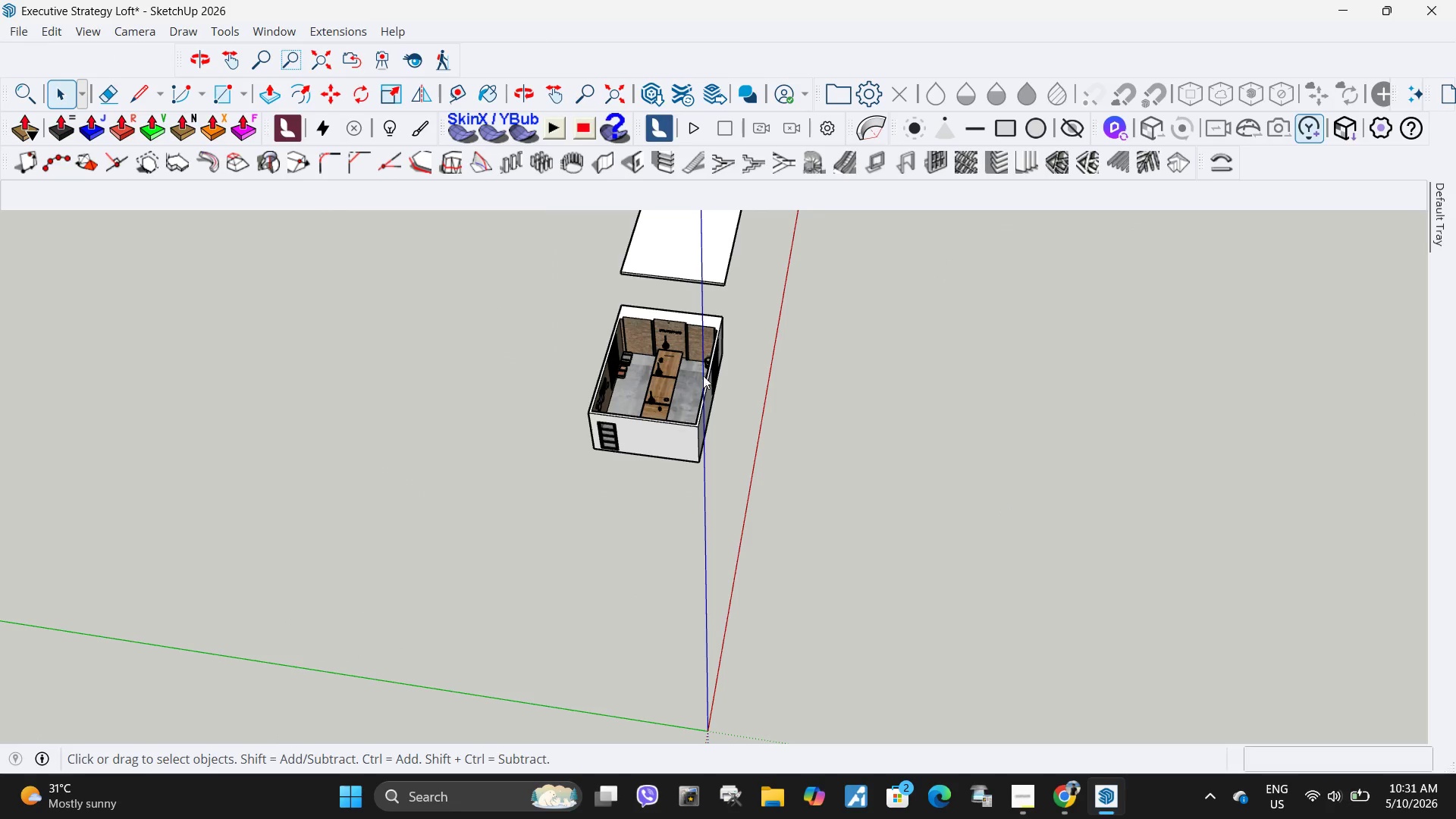 
scroll: coordinate [648, 394], scroll_direction: up, amount: 27.0
 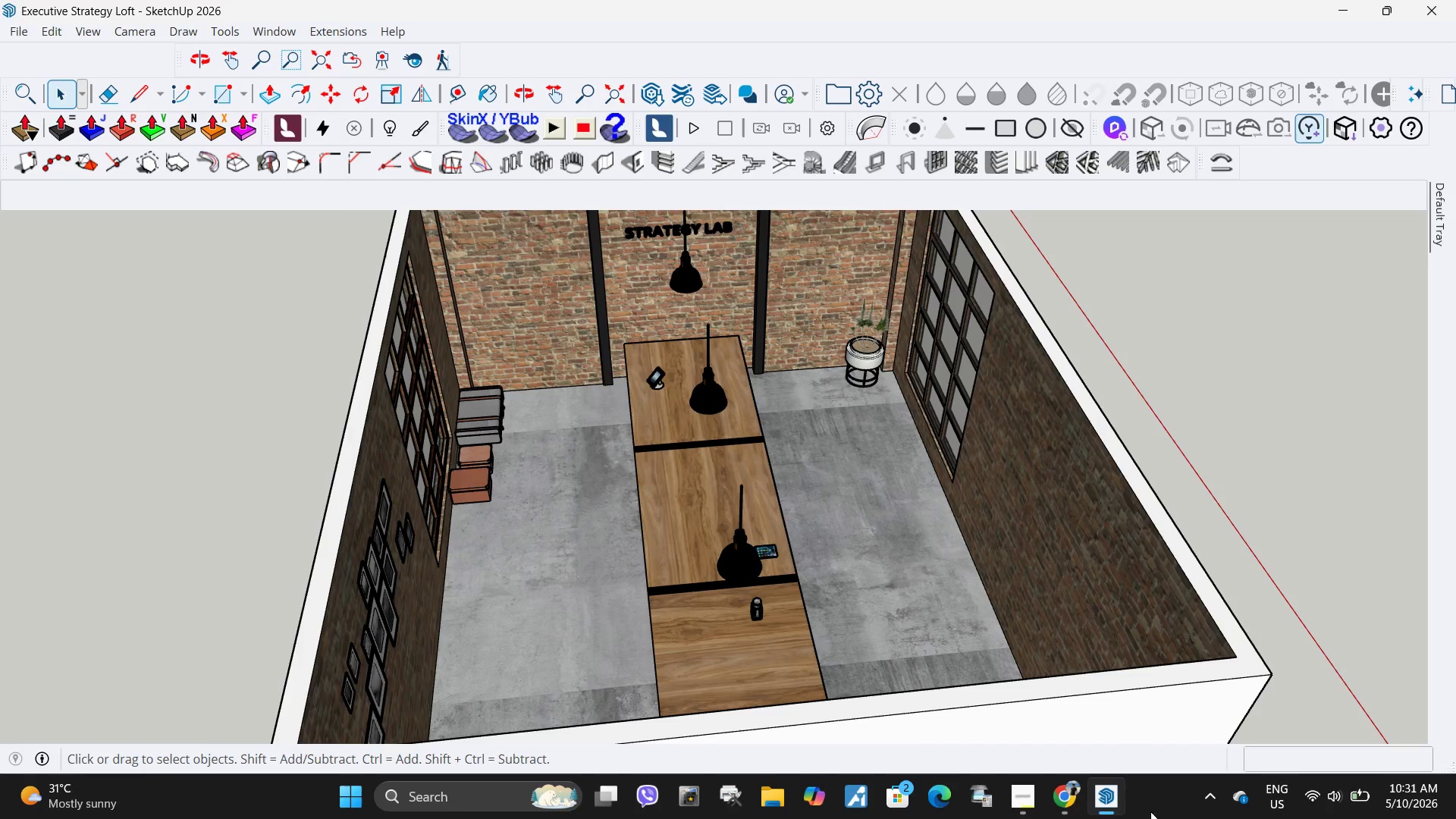 
left_click([1031, 809])